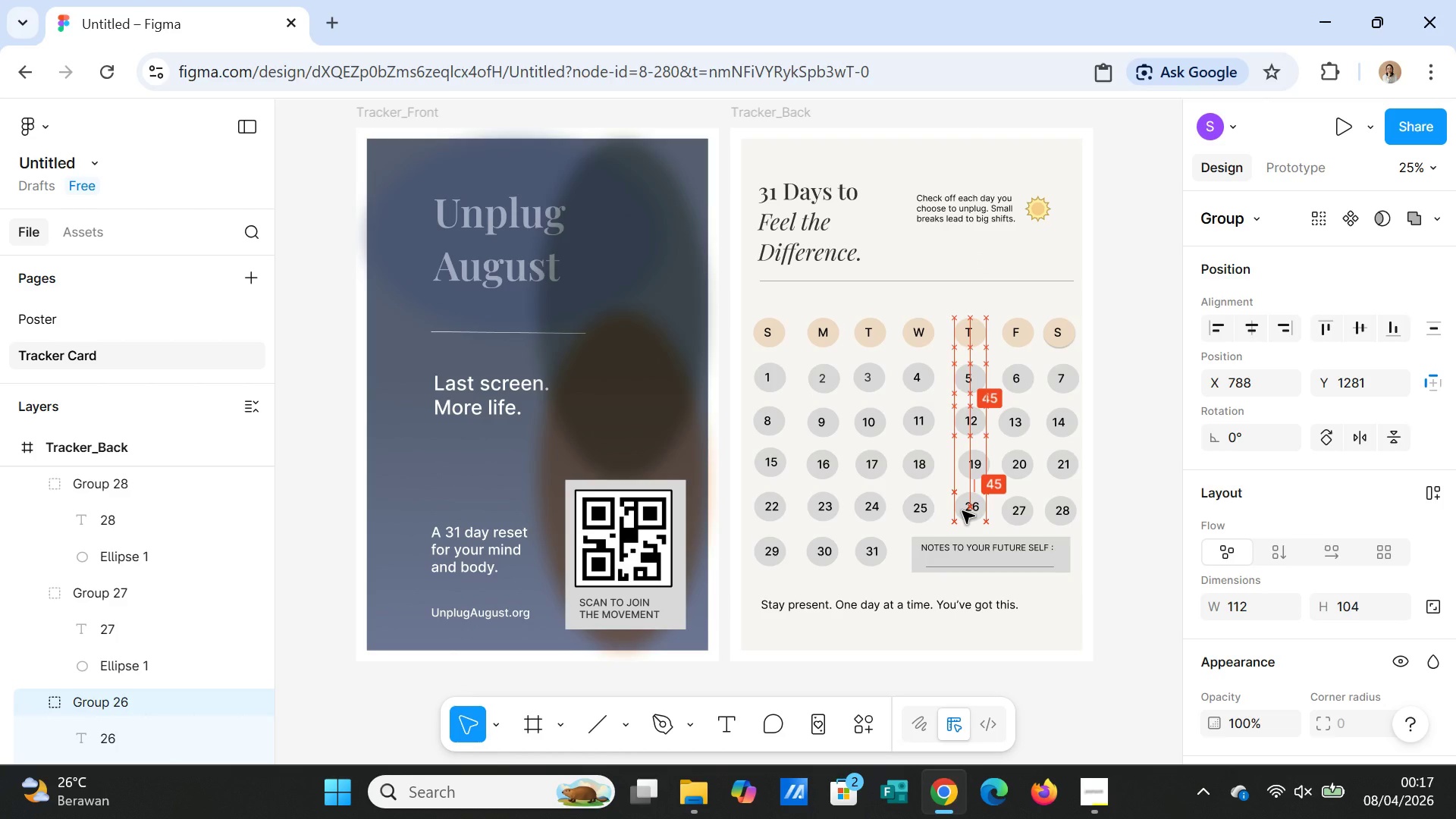 
left_click([1138, 522])
 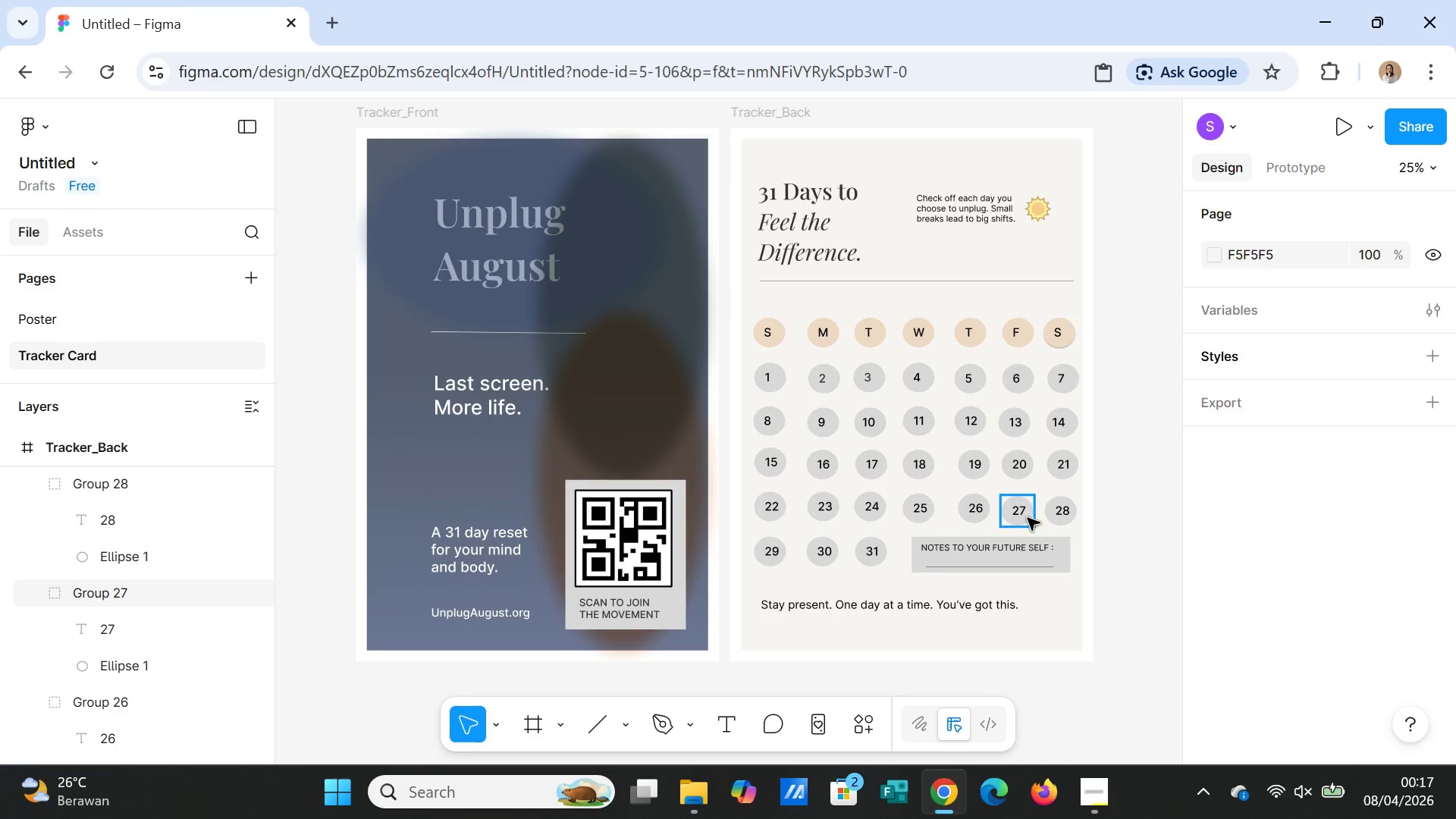 
left_click([1021, 512])
 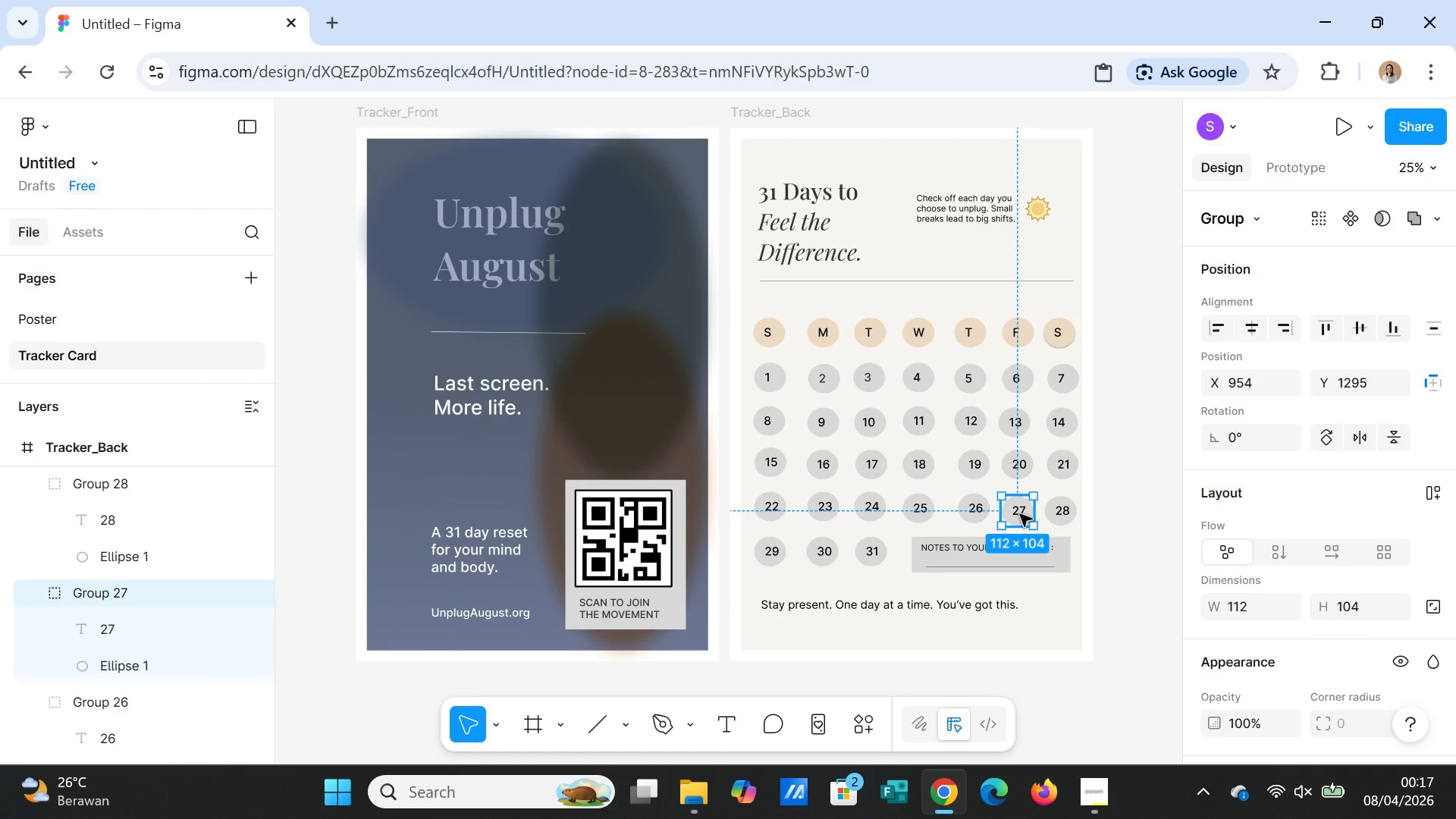 
left_click_drag(start_coordinate=[1020, 514], to_coordinate=[1021, 509])
 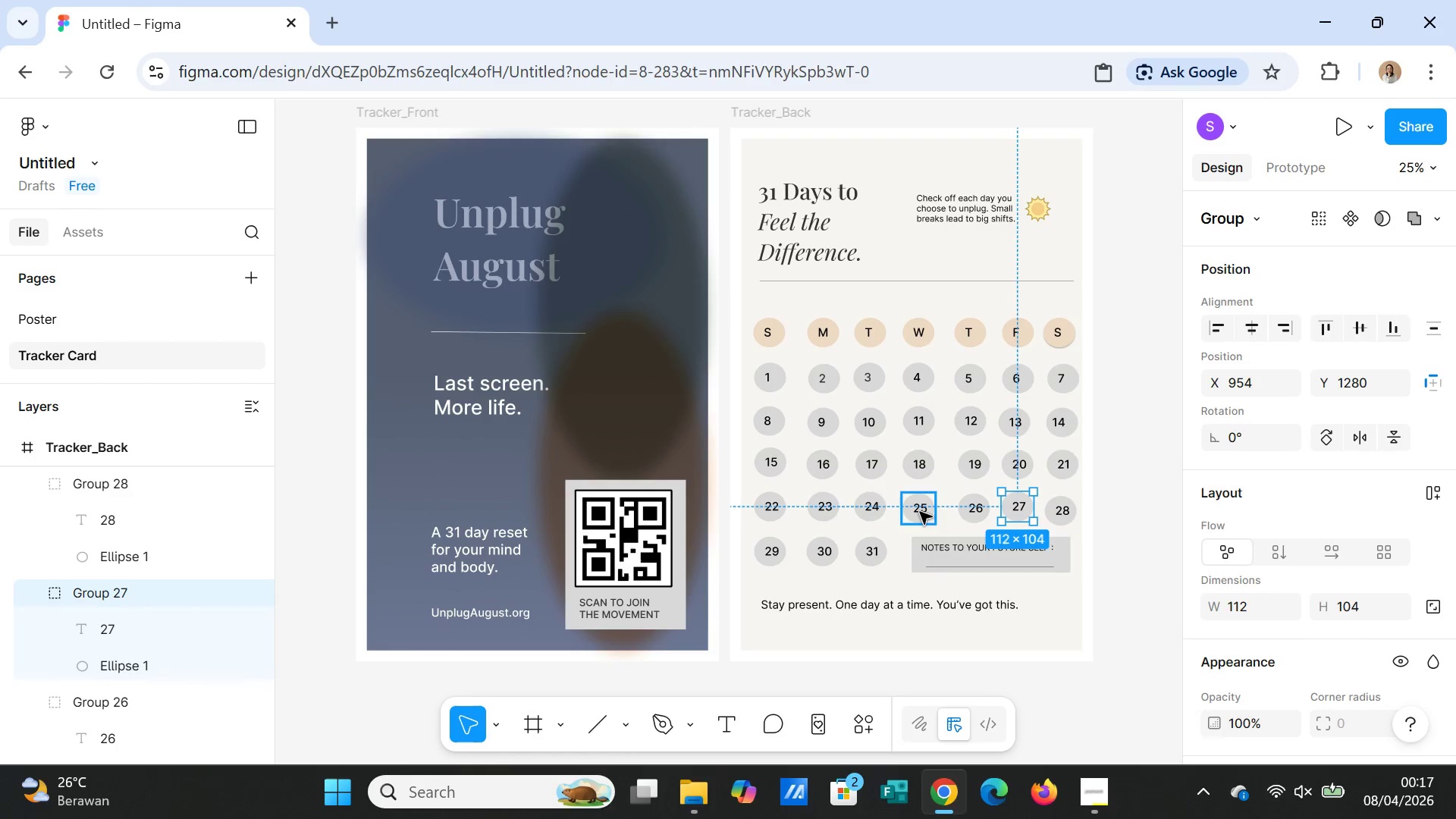 
left_click([919, 511])
 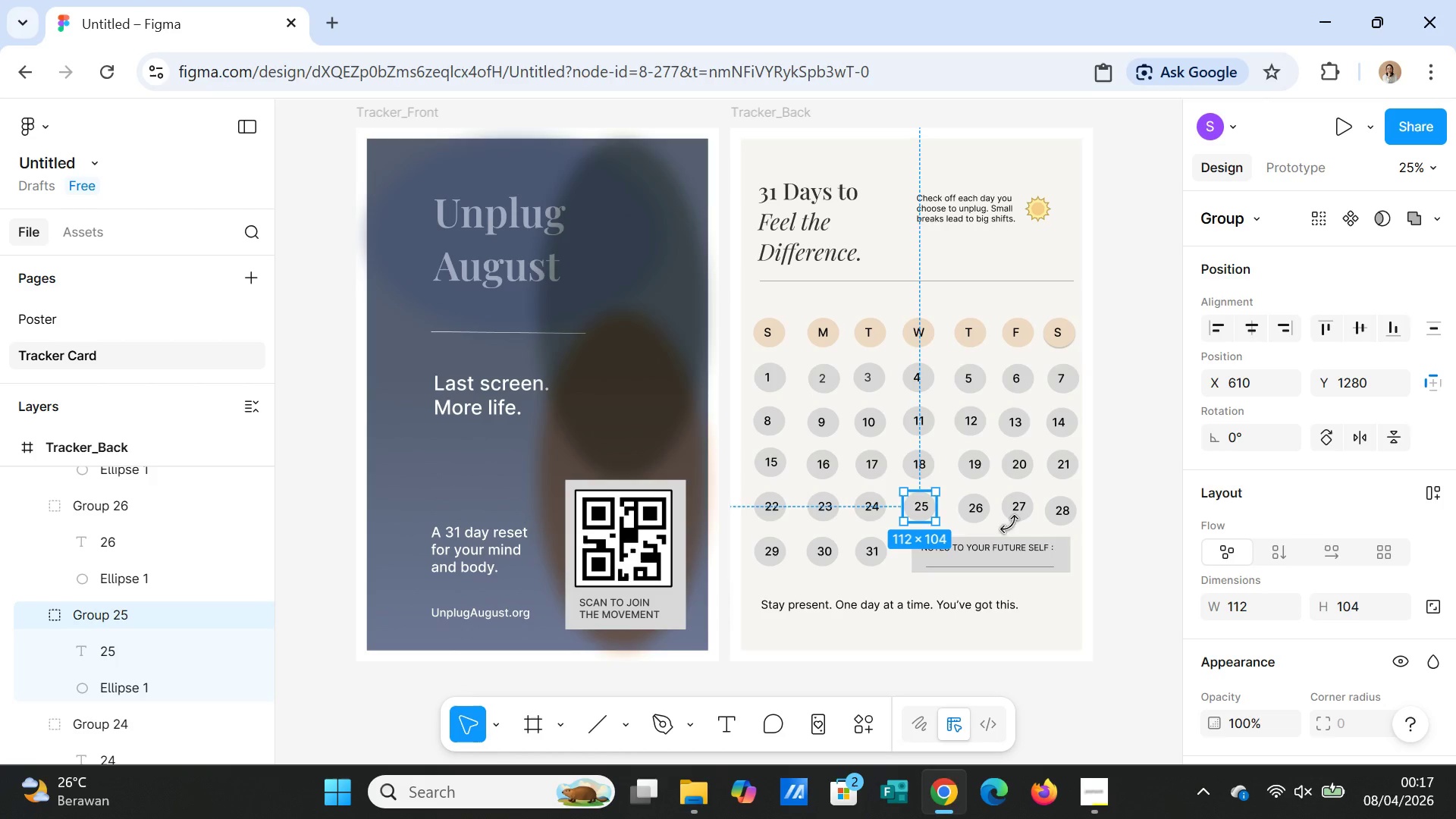 
left_click([1054, 519])
 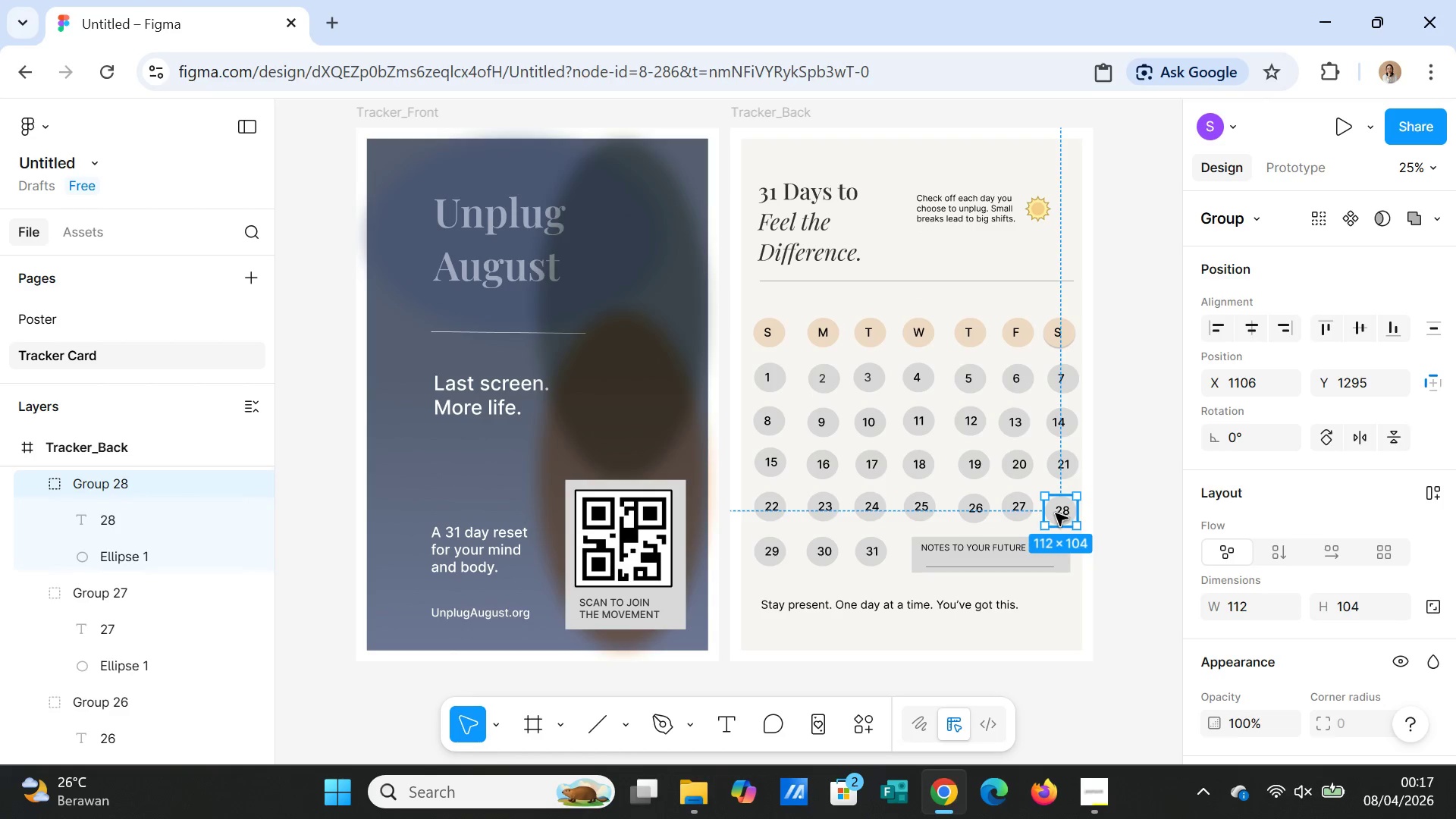 
left_click_drag(start_coordinate=[1056, 513], to_coordinate=[1058, 508])
 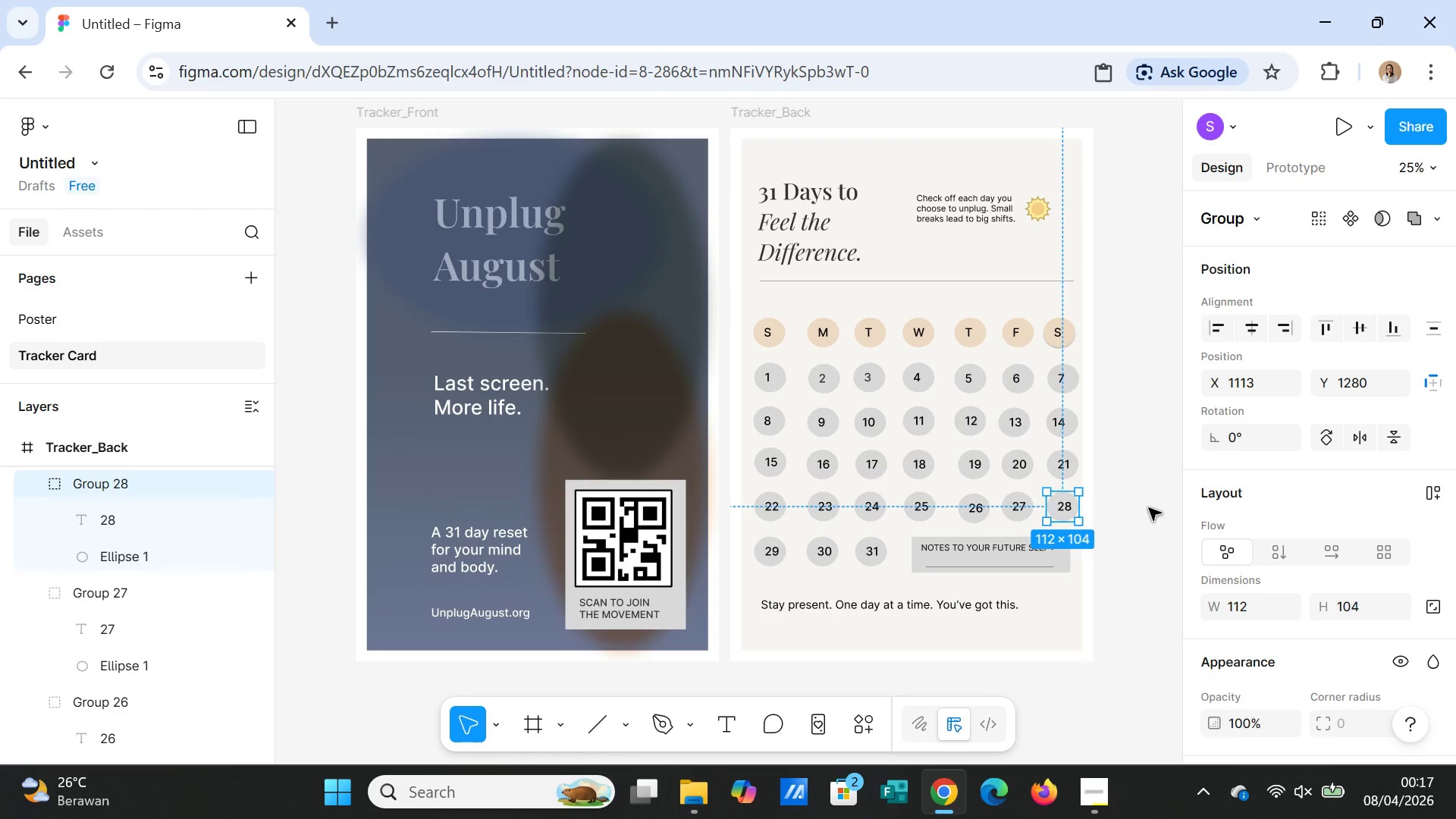 
left_click([1149, 508])
 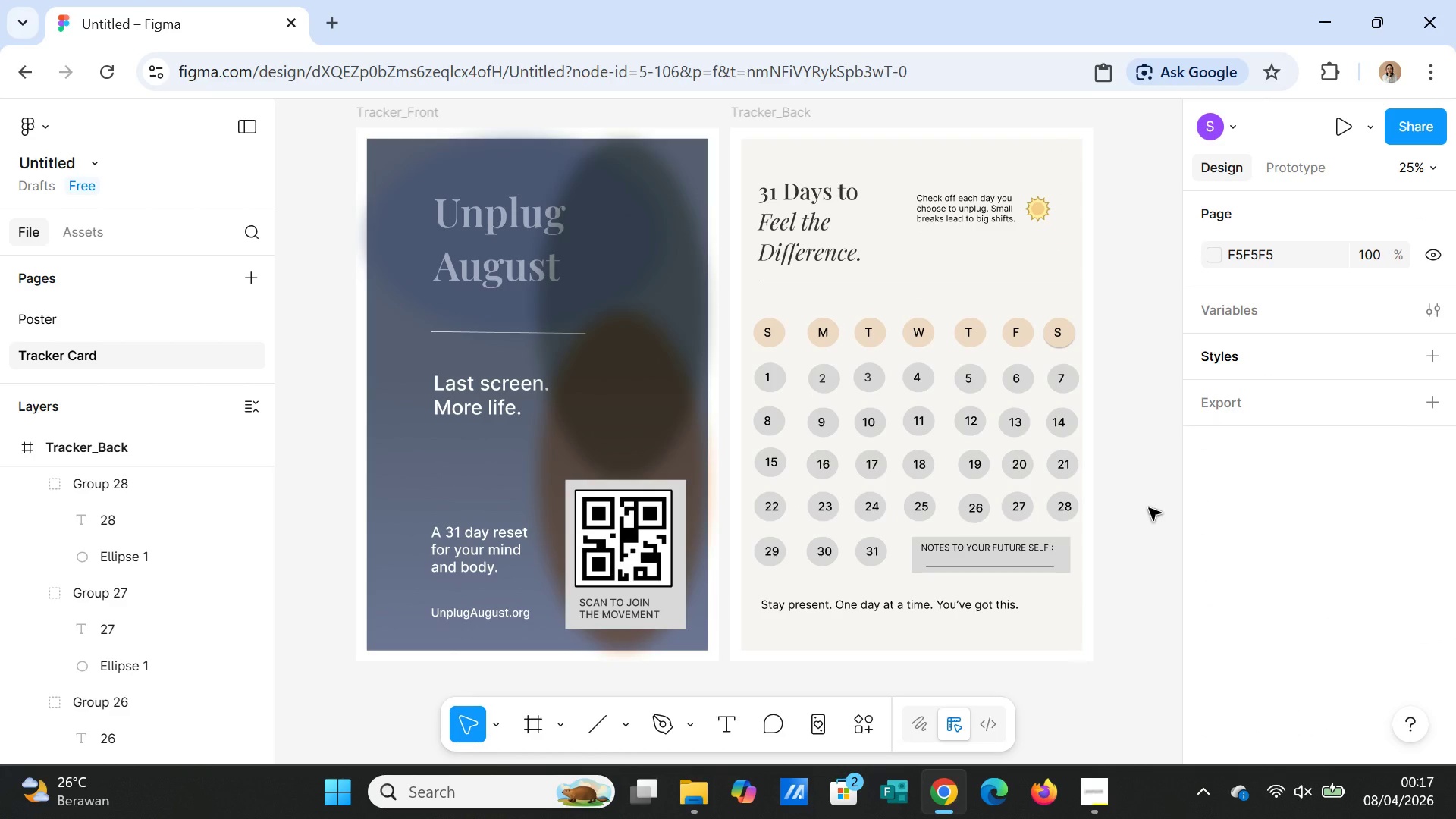 
wait(12.75)
 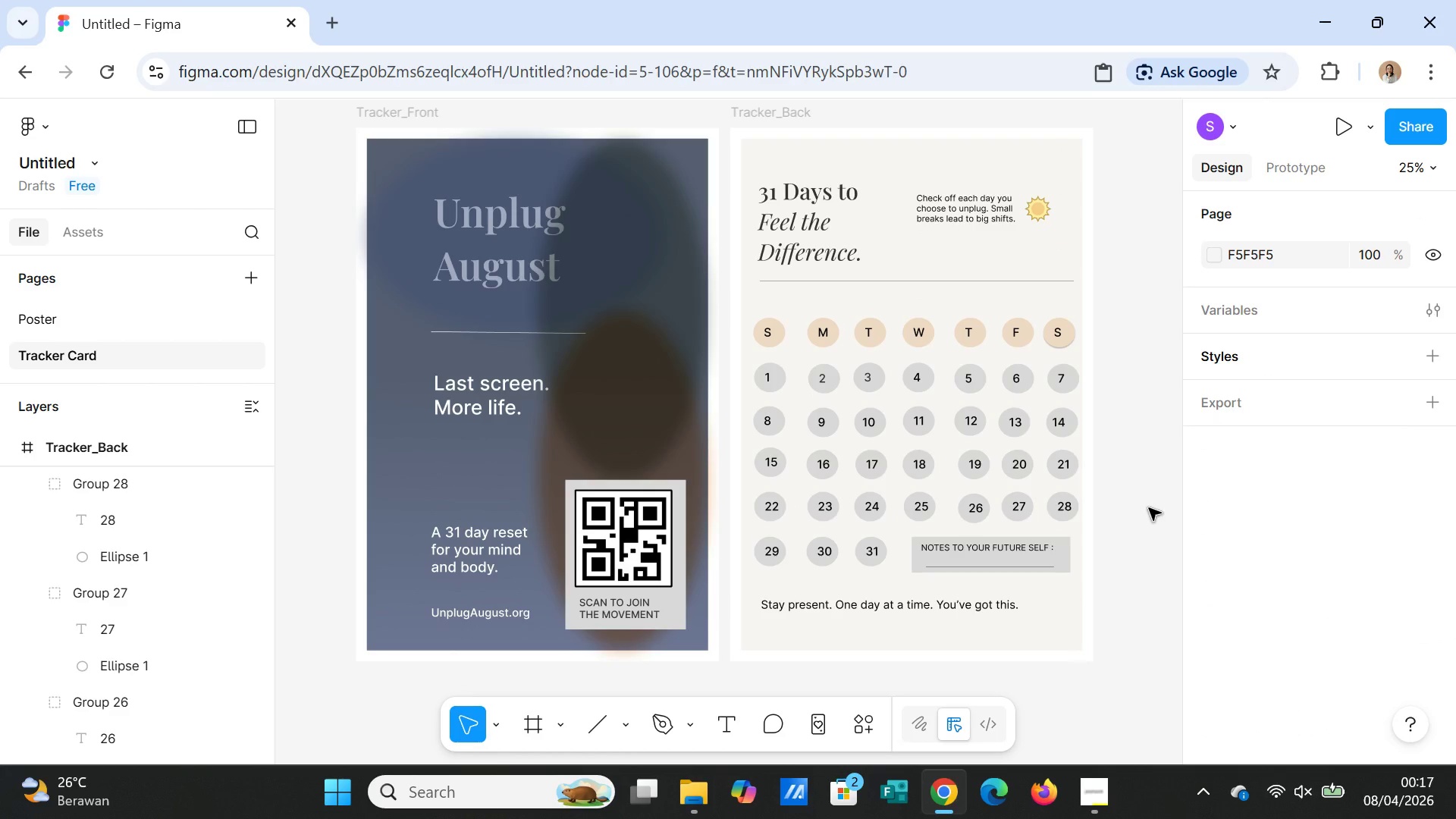 
left_click([984, 469])
 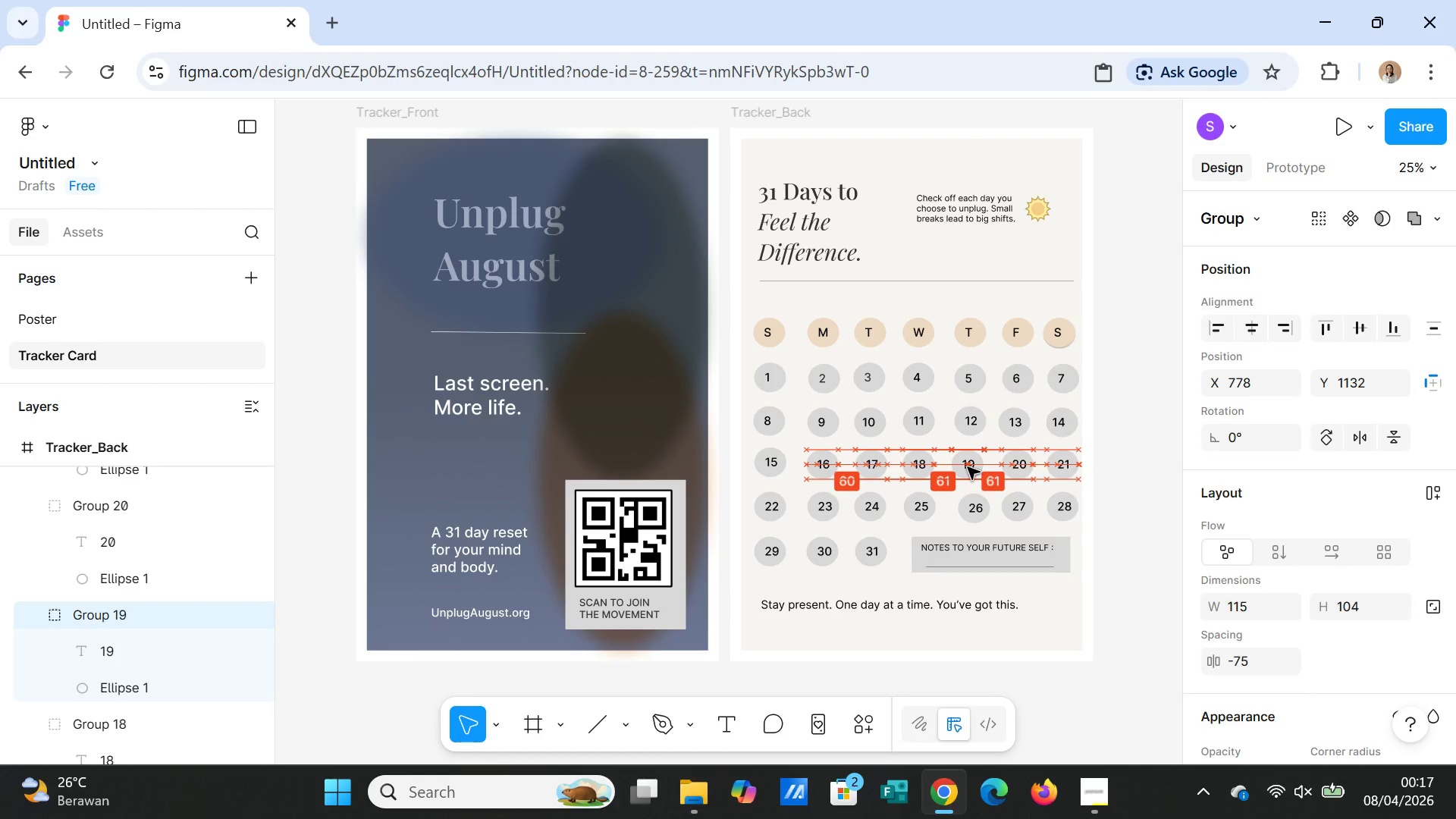 
mouse_move([973, 483])
 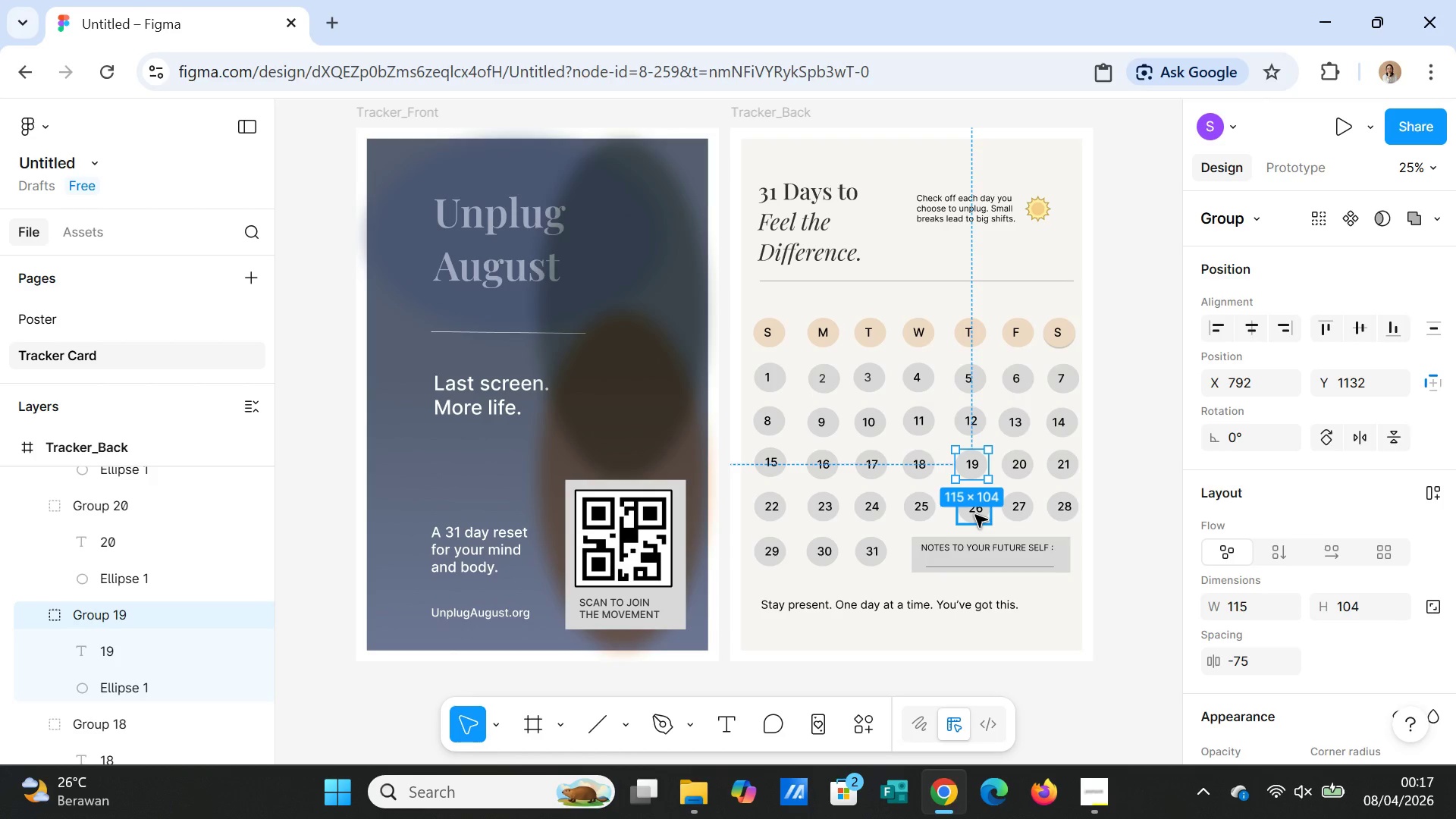 
left_click([975, 515])
 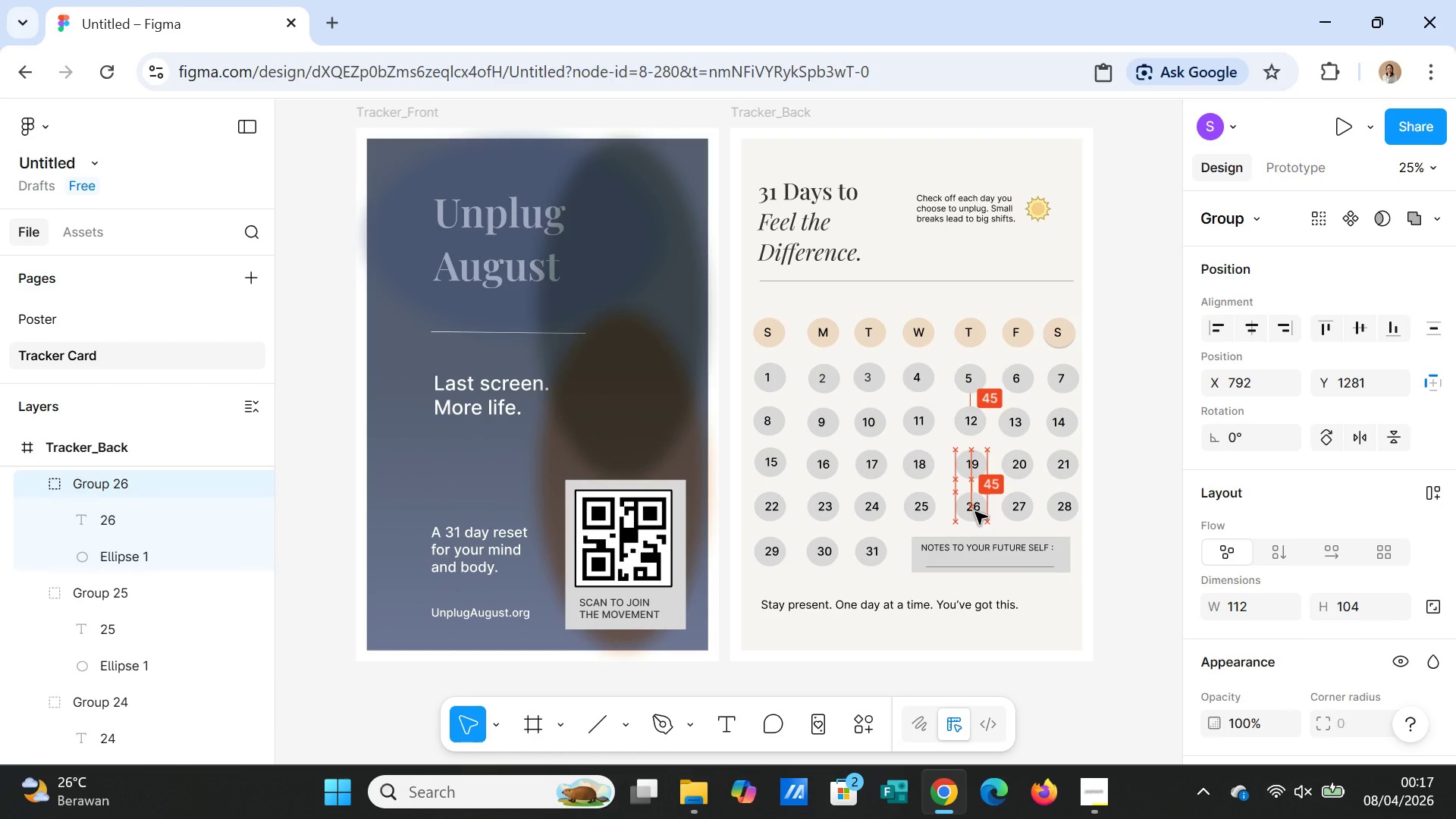 
wait(6.75)
 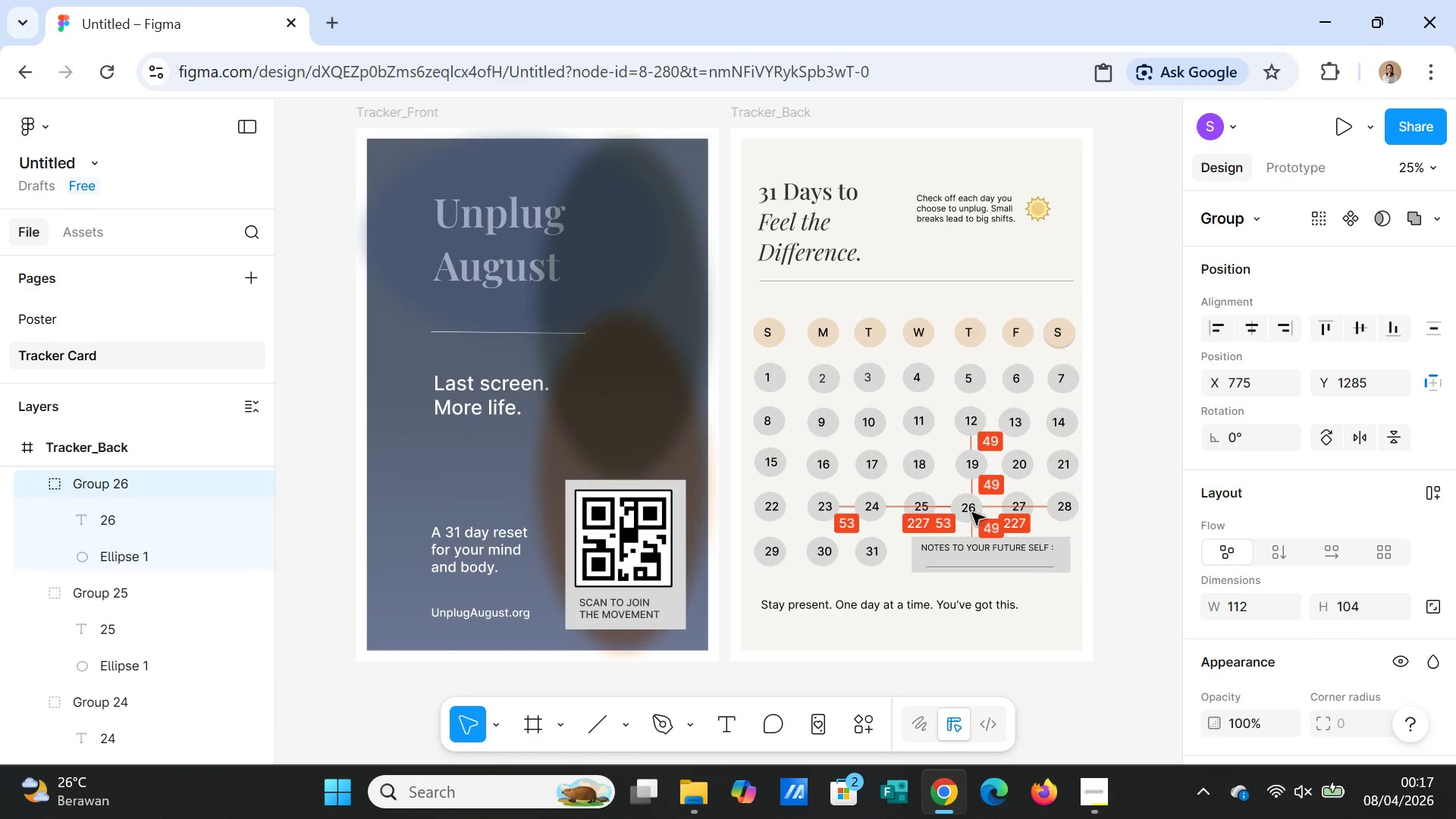 
left_click([975, 427])
 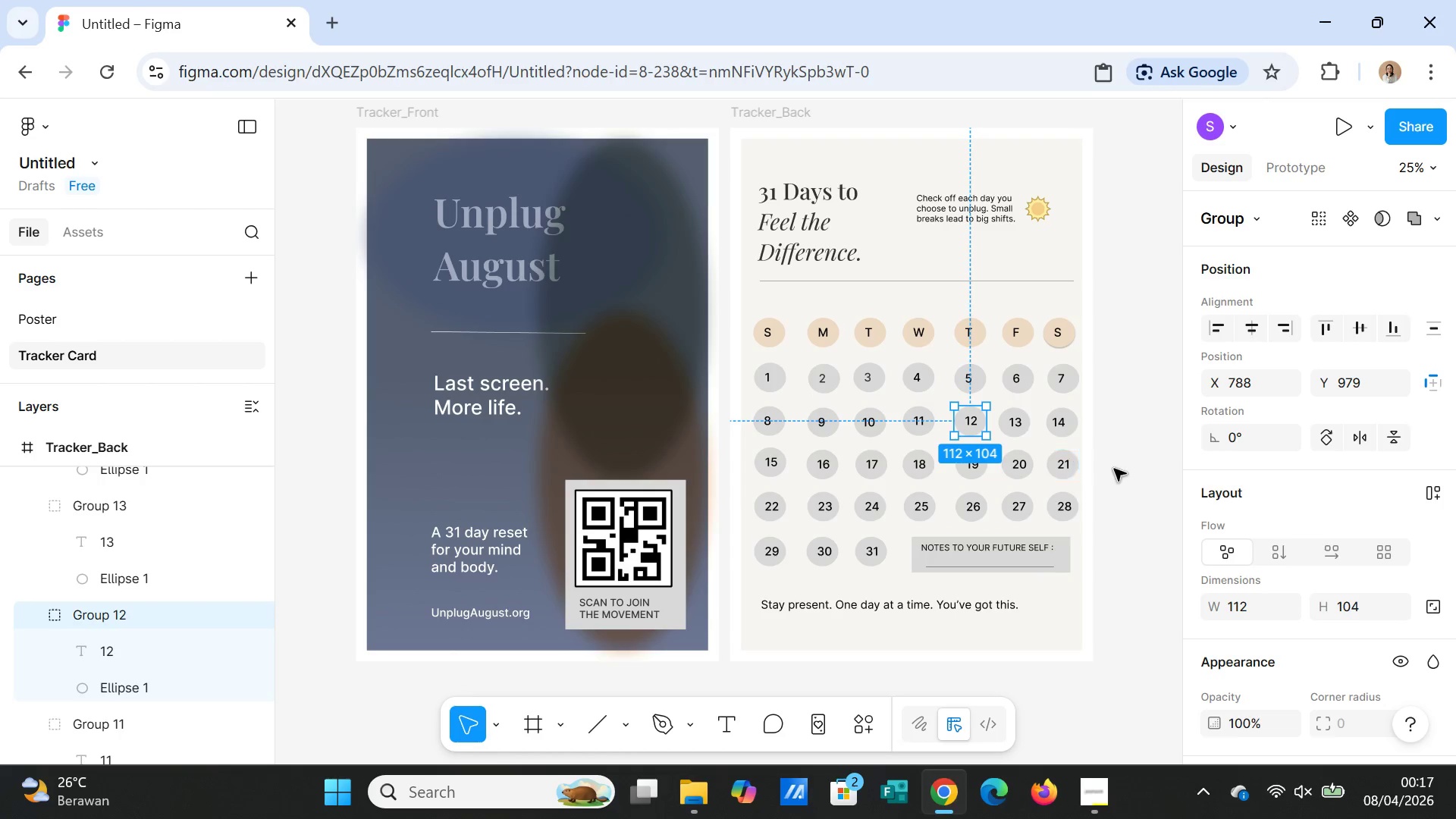 
left_click([1114, 472])
 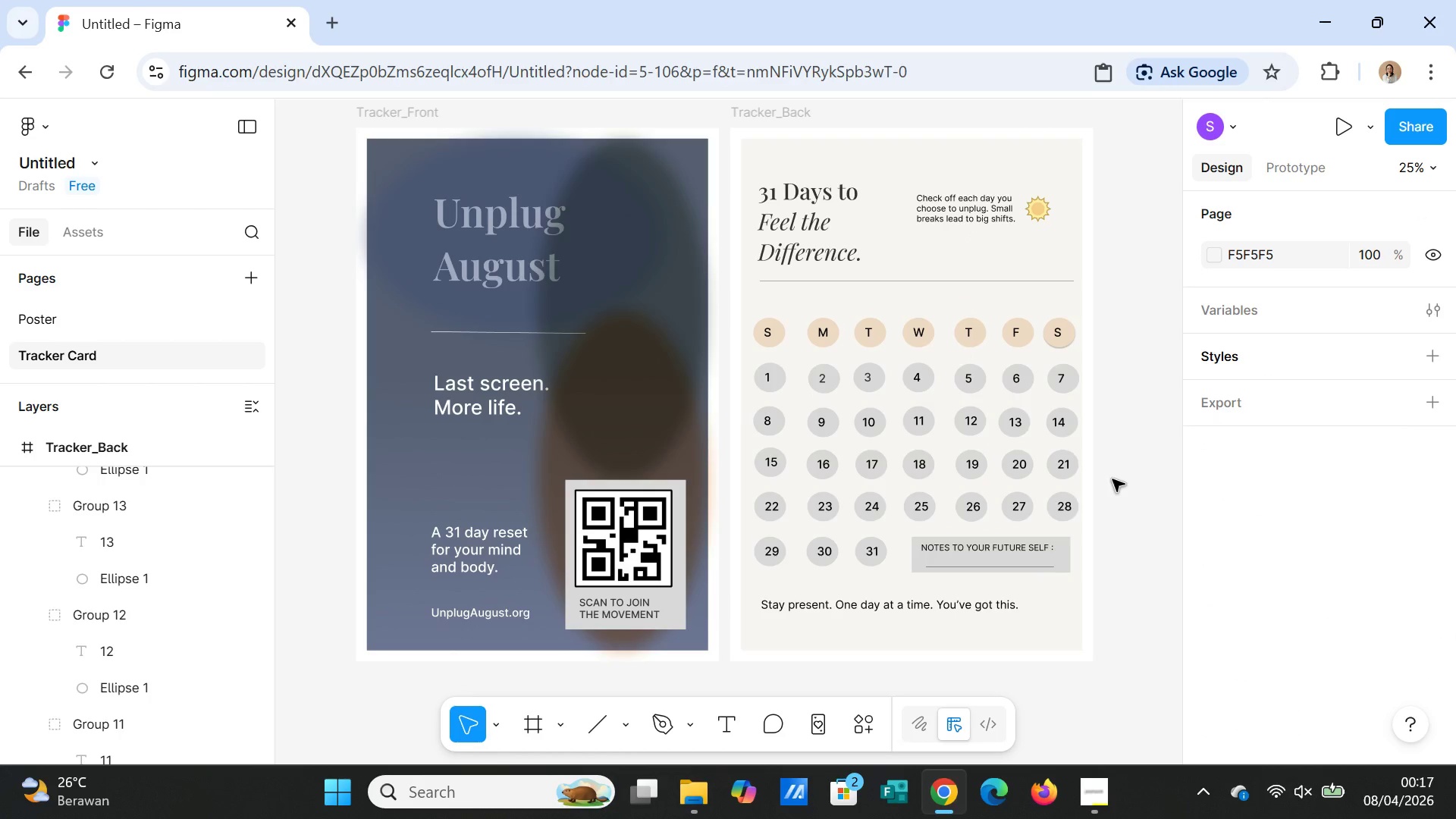 
scroll: coordinate [1084, 548], scroll_direction: down, amount: 1.0
 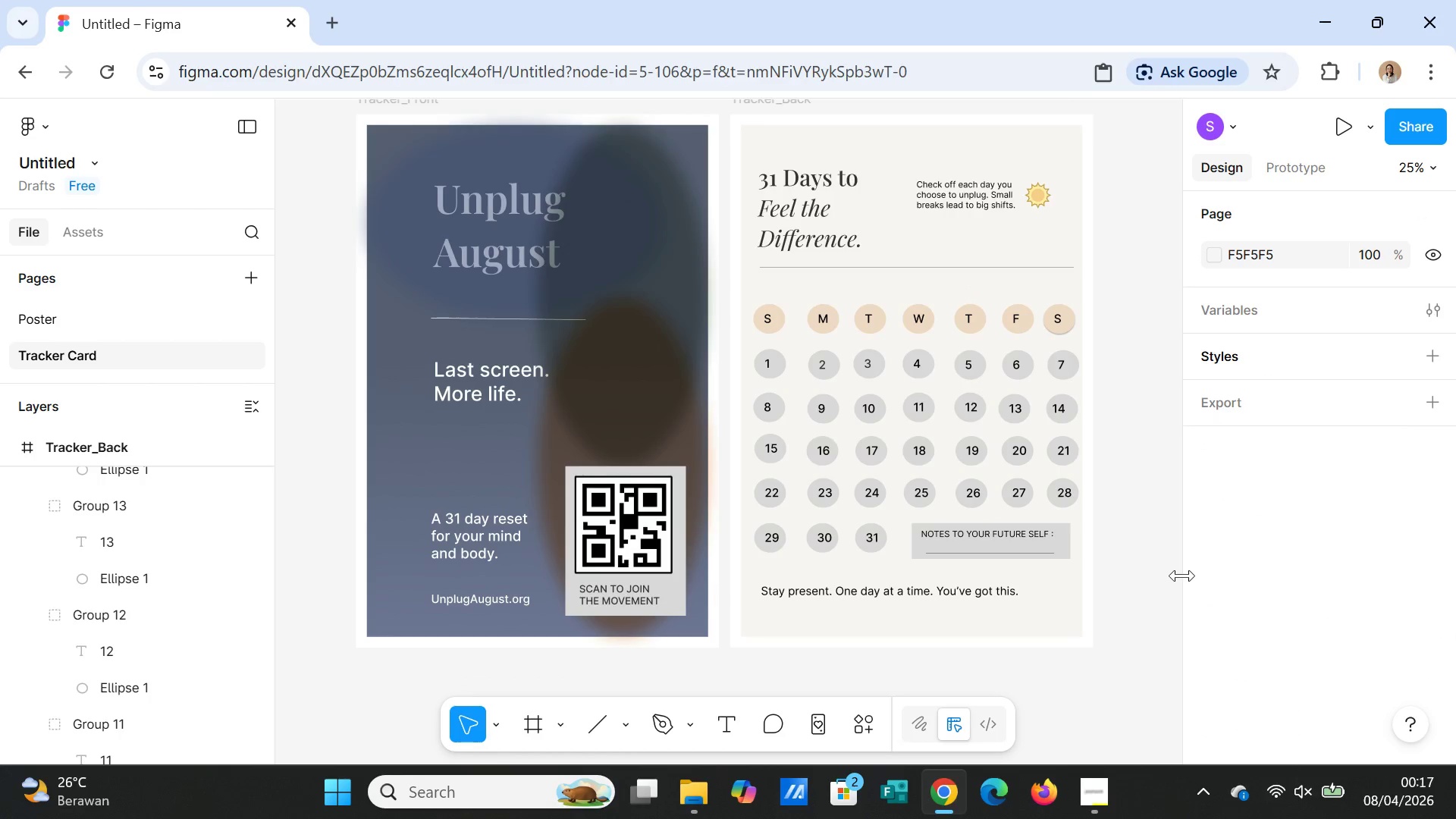 
scroll: coordinate [996, 497], scroll_direction: up, amount: 8.0
 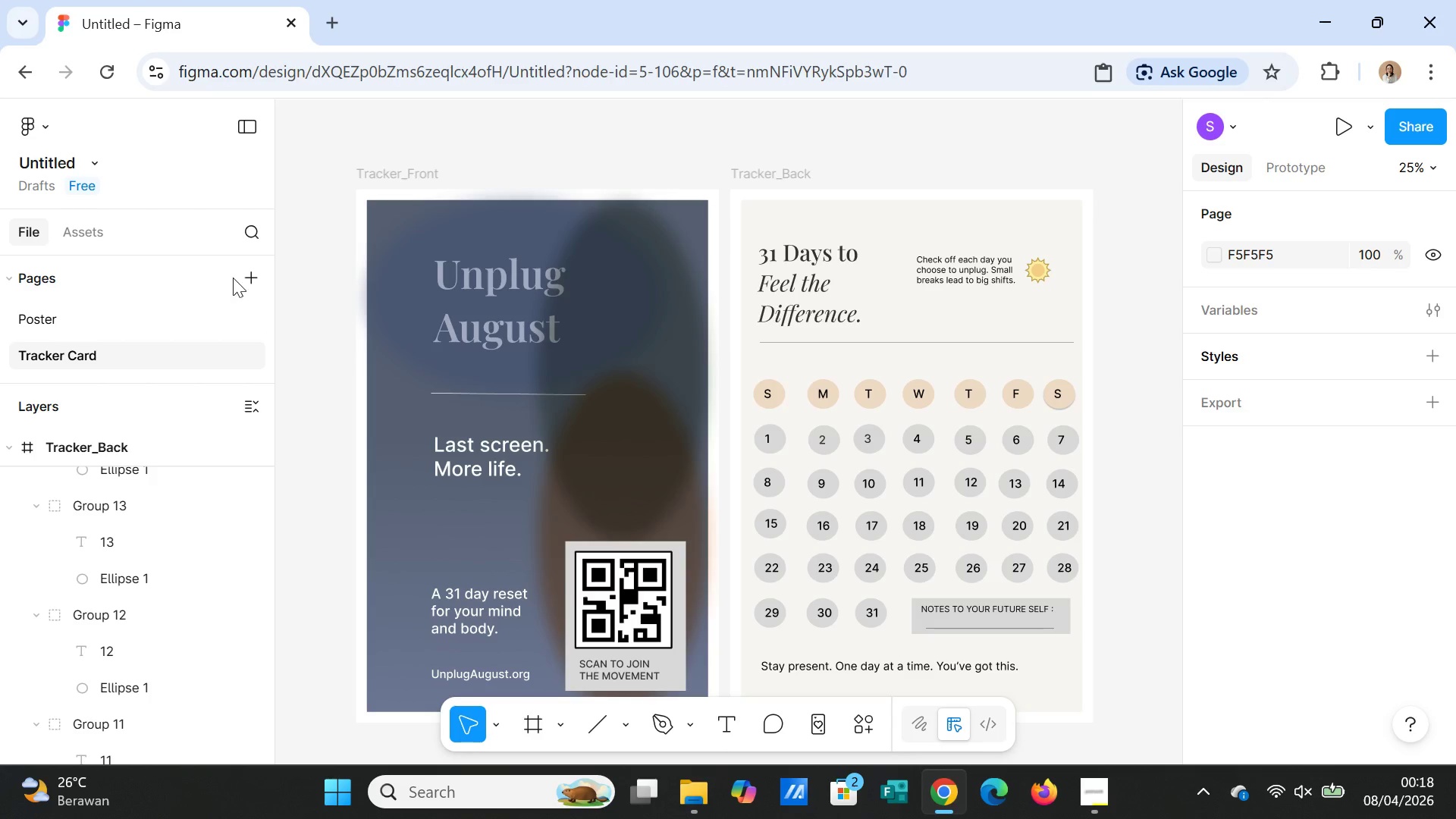 
left_click([246, 278])
 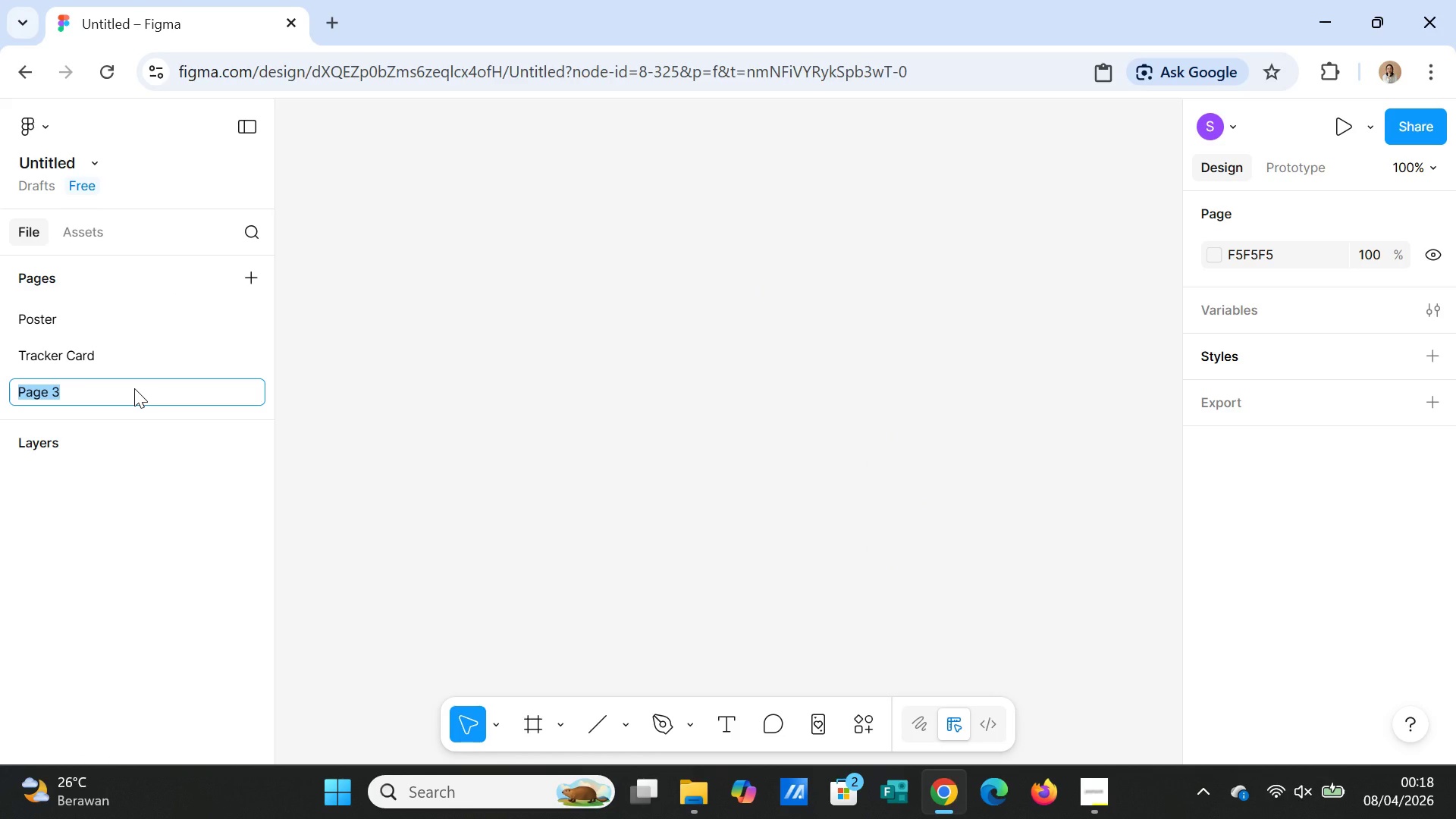 
type(Mockup)
 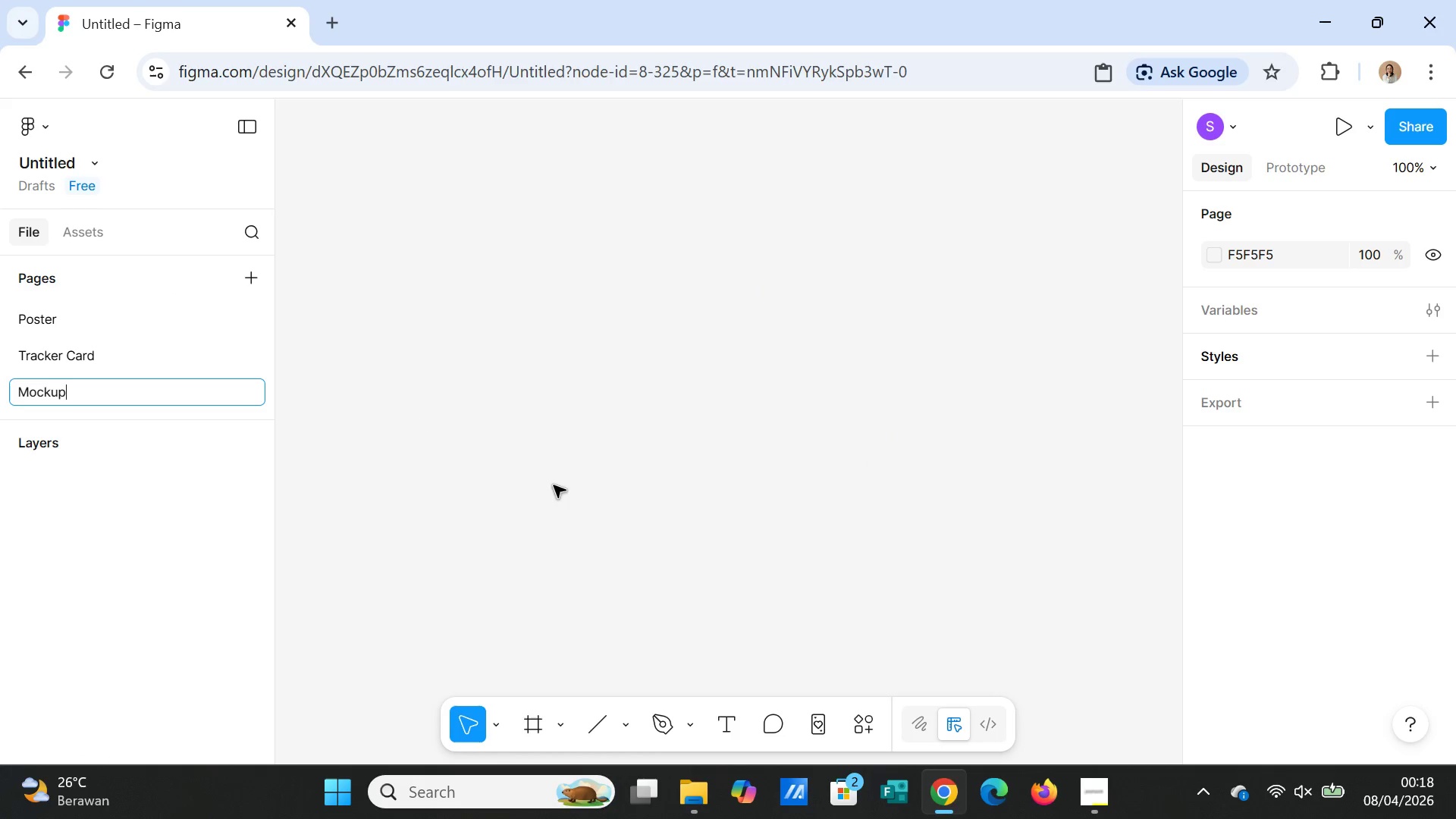 
left_click([563, 490])
 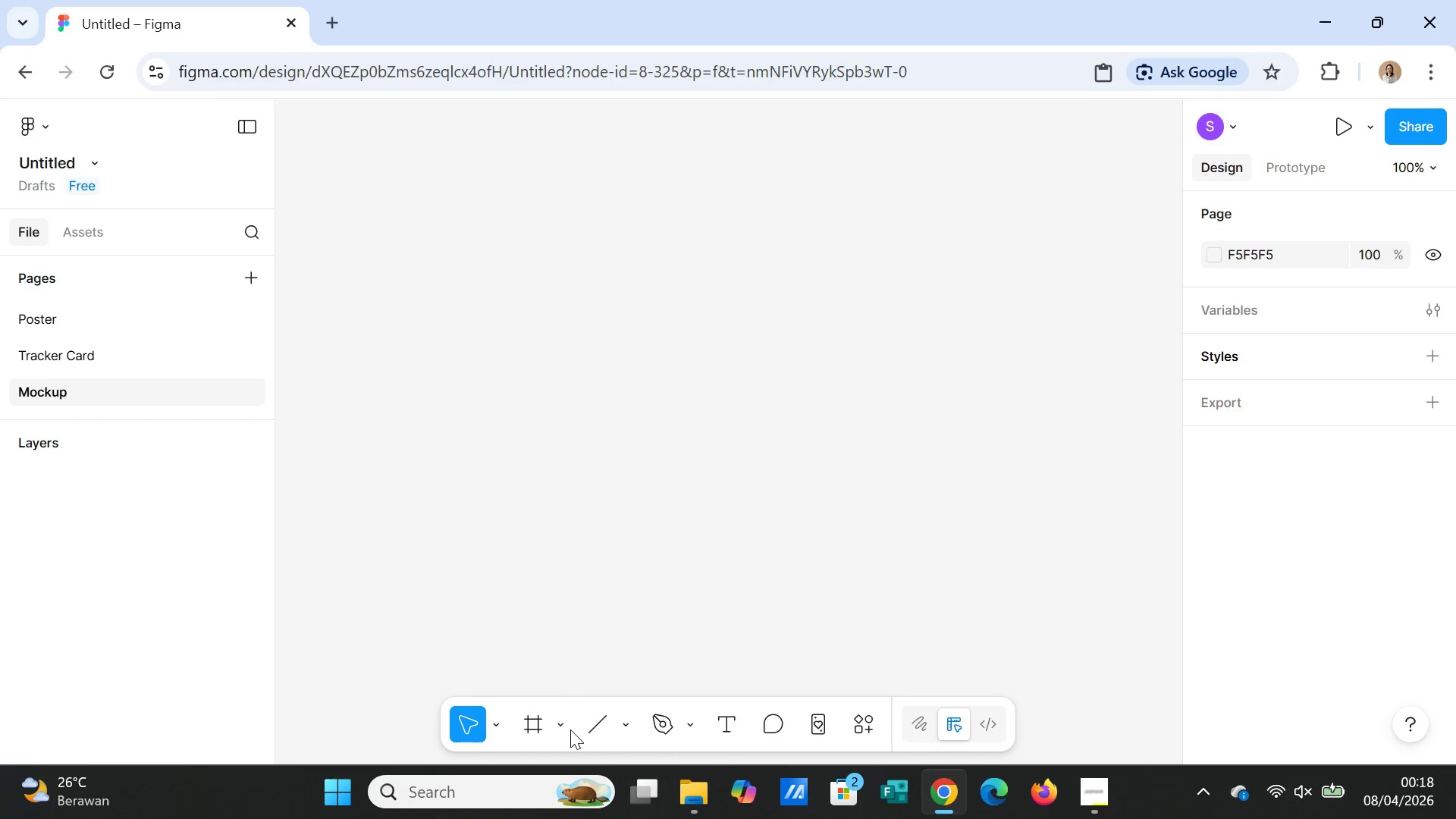 
wait(6.53)
 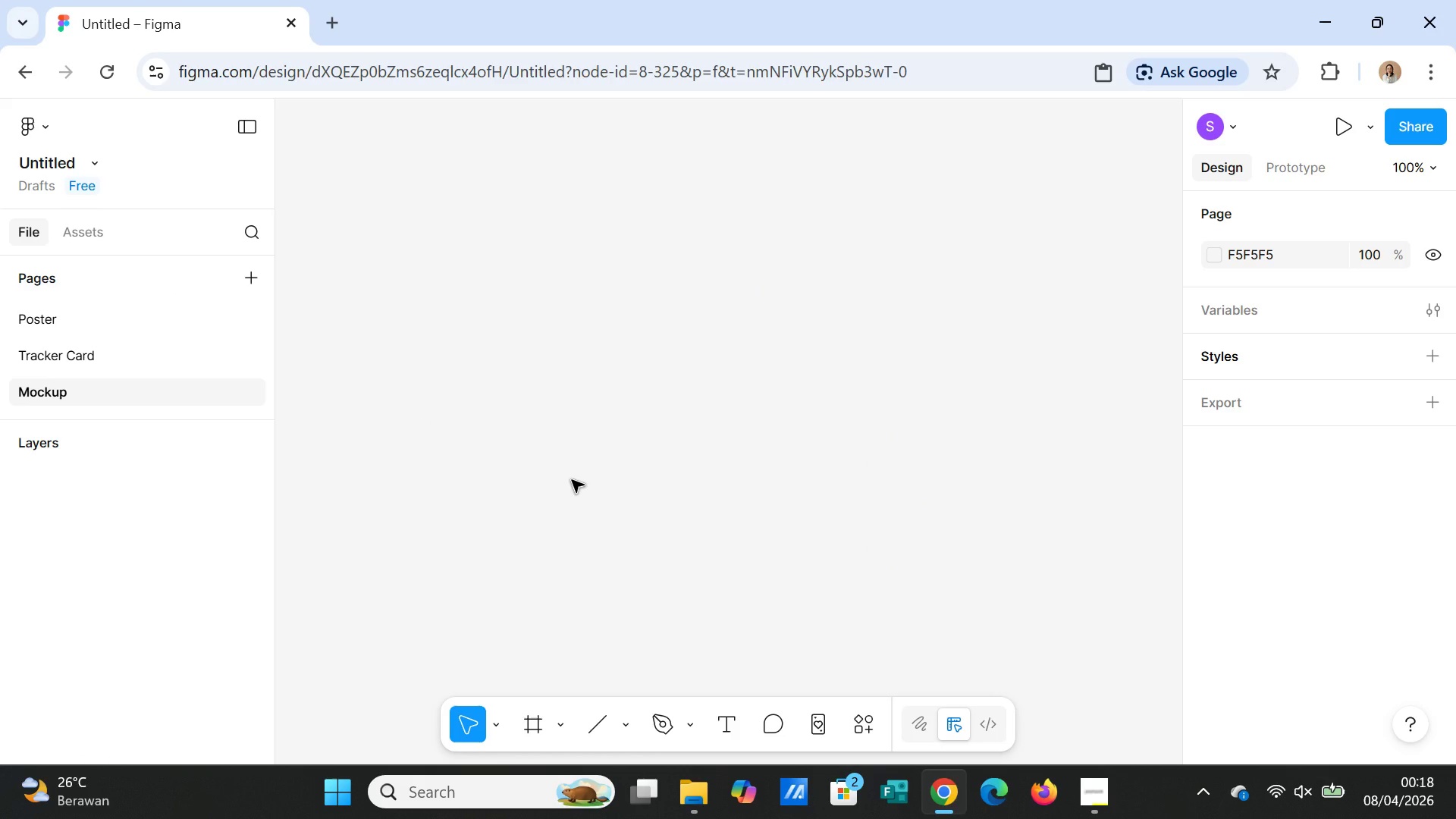 
key(F)
 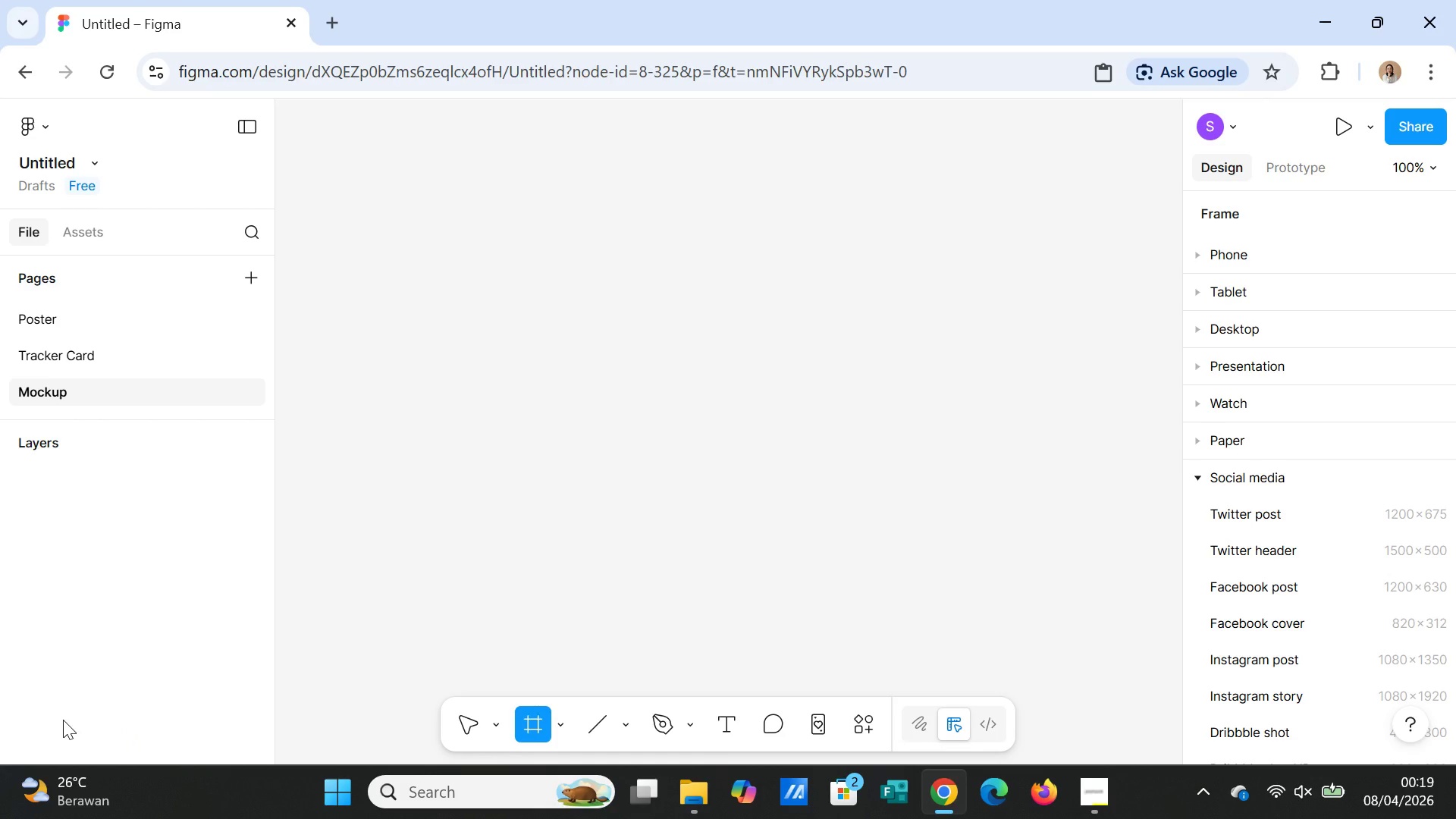 
wait(94.64)
 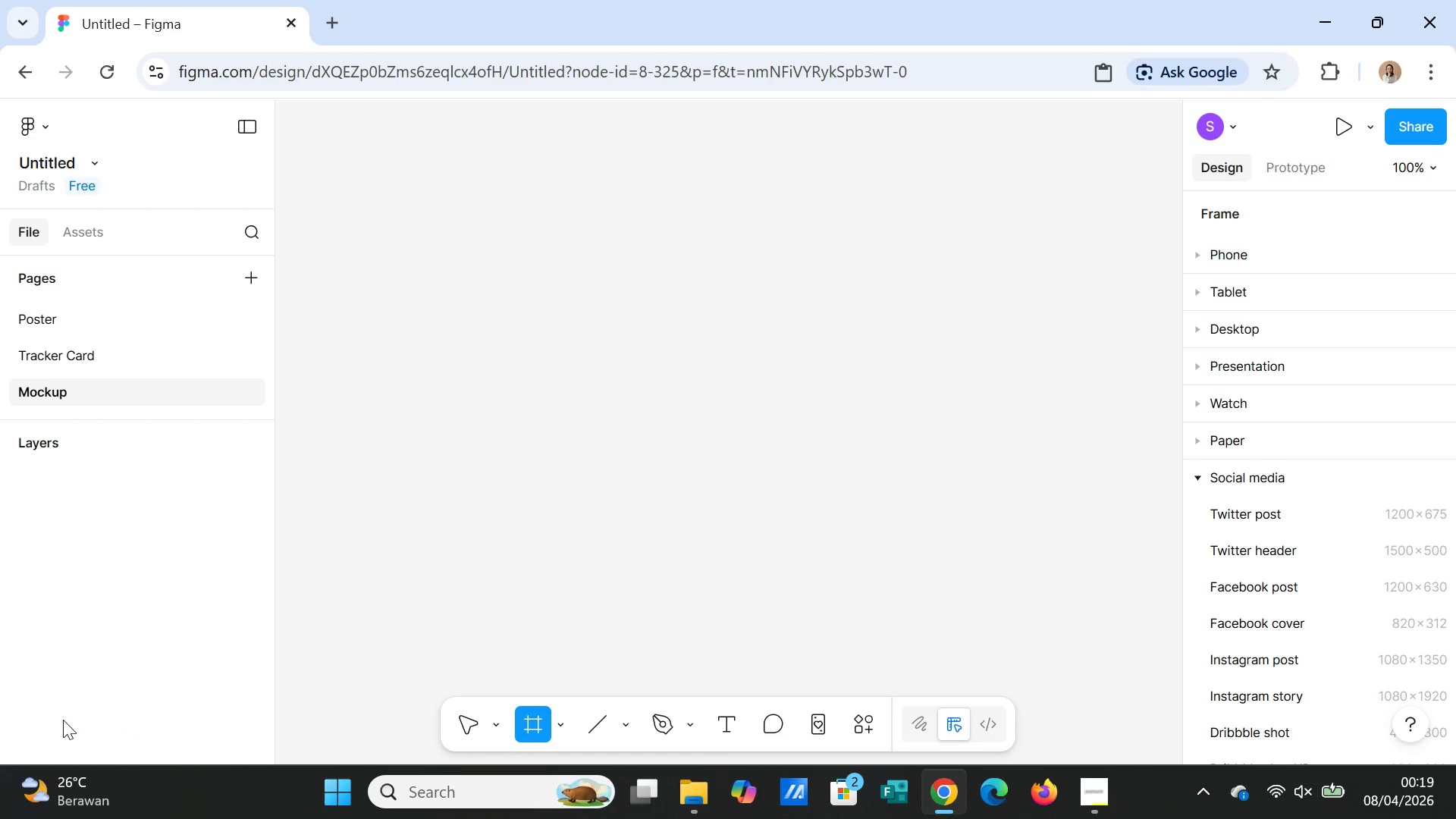 
mouse_move([77, 805])
 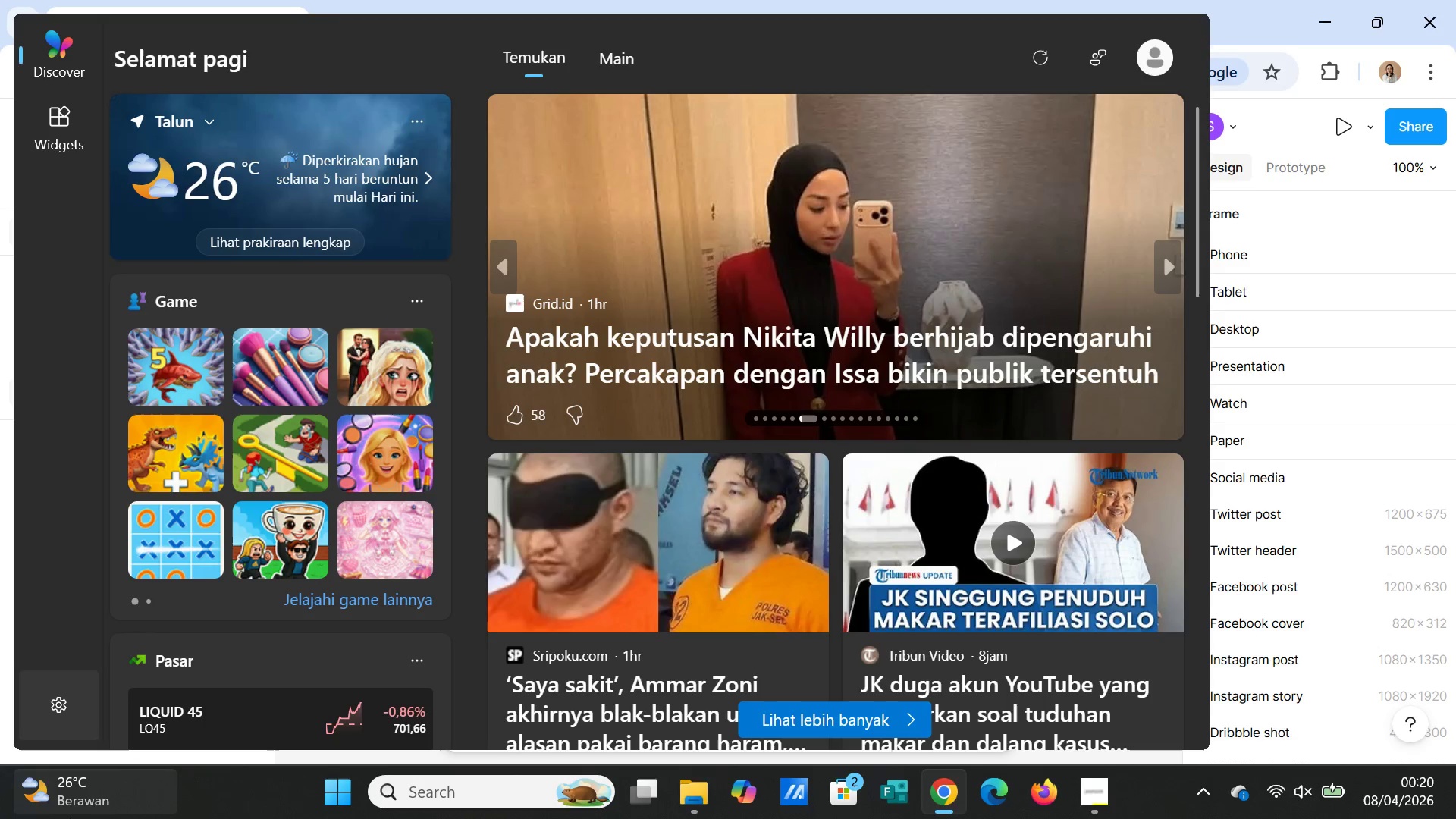 
wait(7.16)
 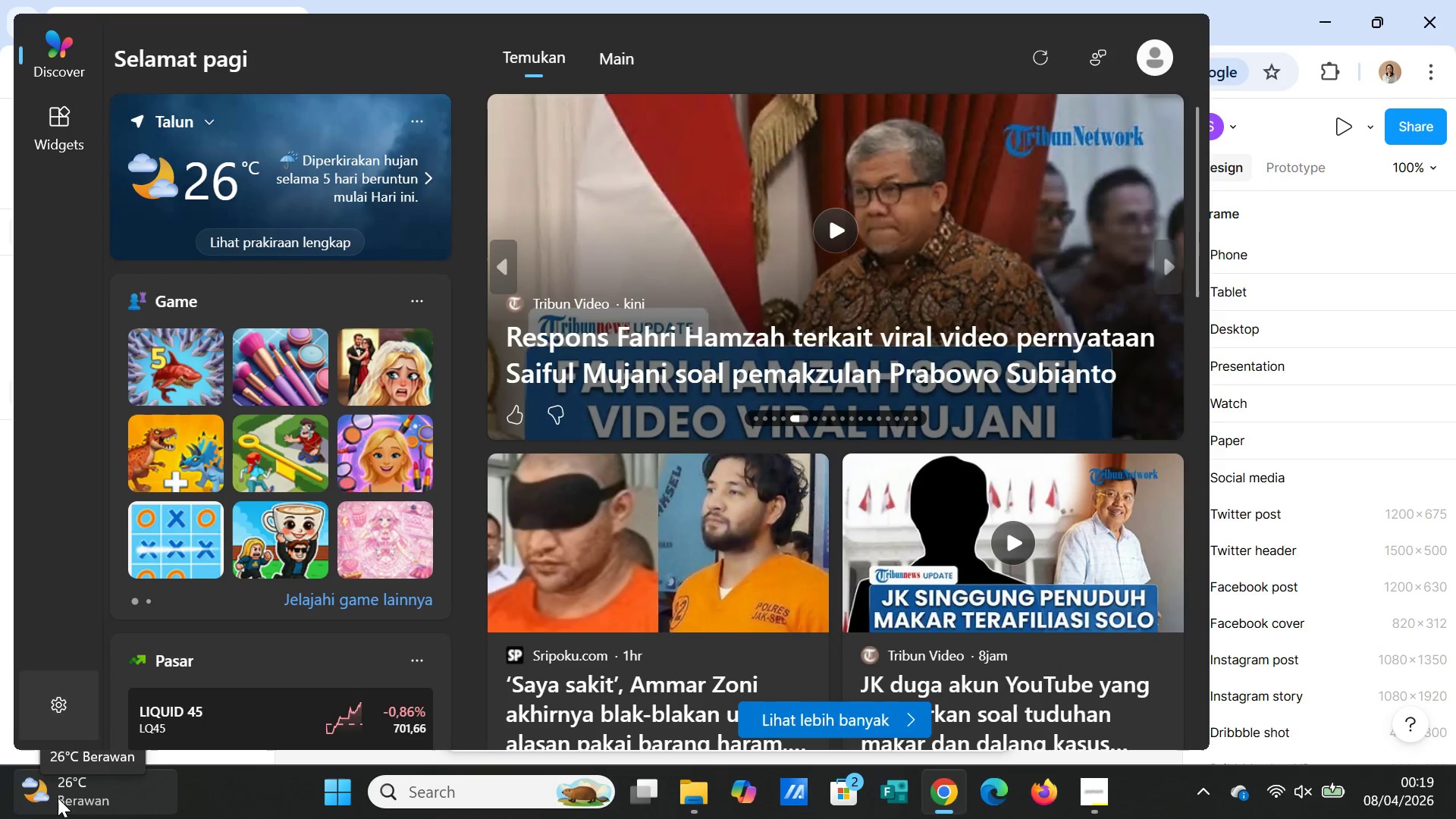 
left_click([1291, 243])
 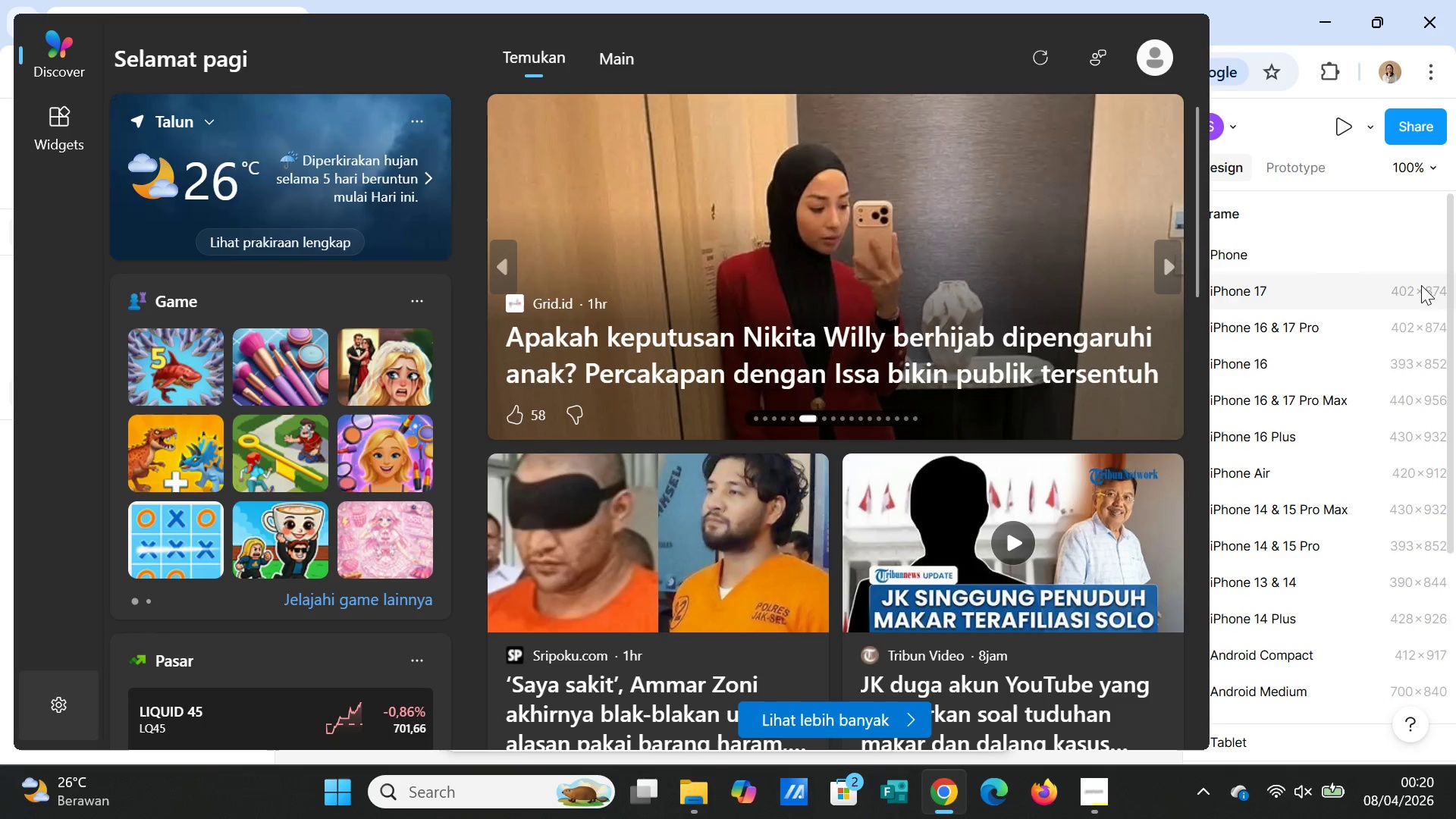 
left_click([1455, 294])
 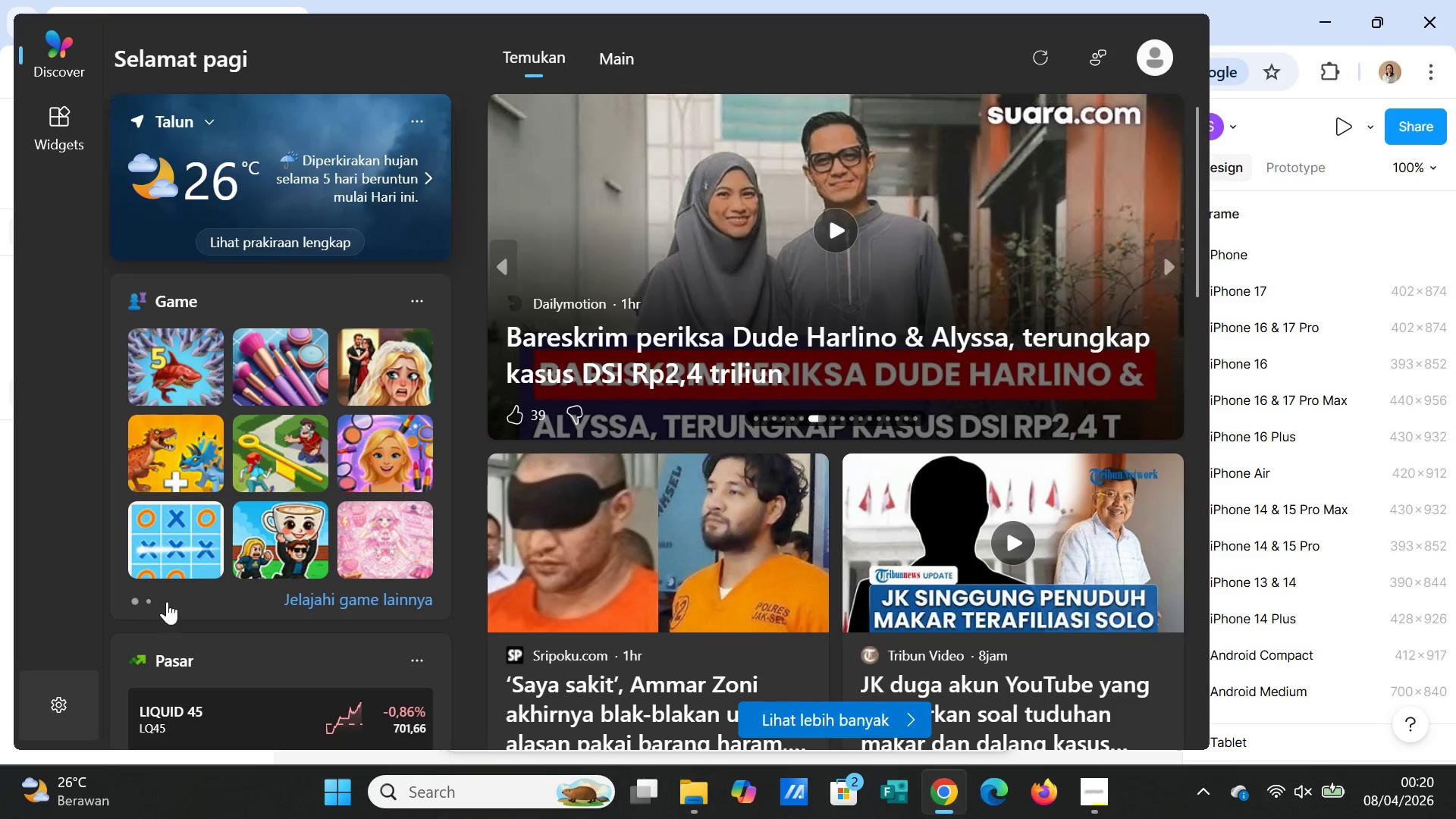 
left_click_drag(start_coordinate=[57, 689], to_coordinate=[57, 693])
 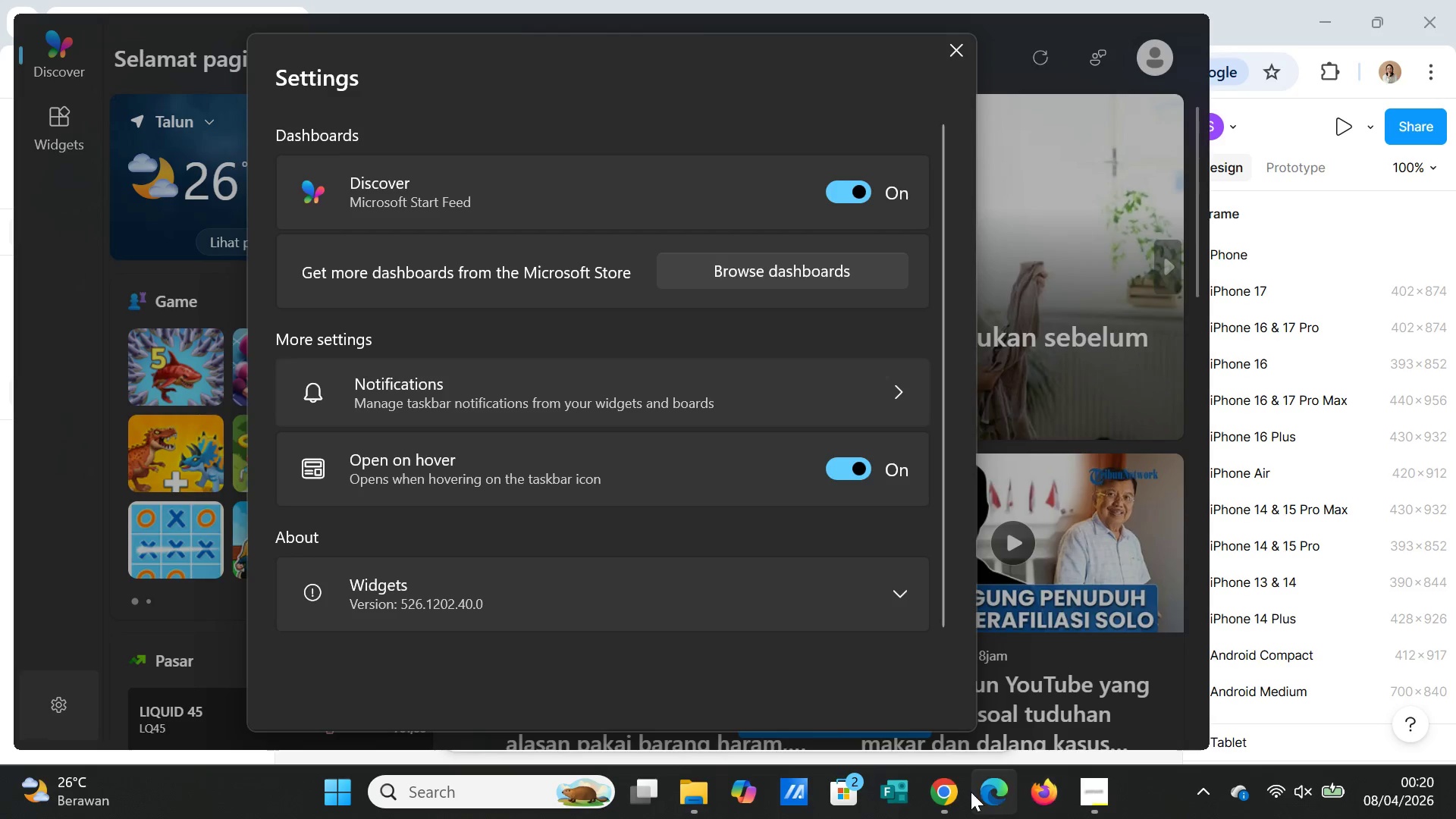 
left_click([950, 792])
 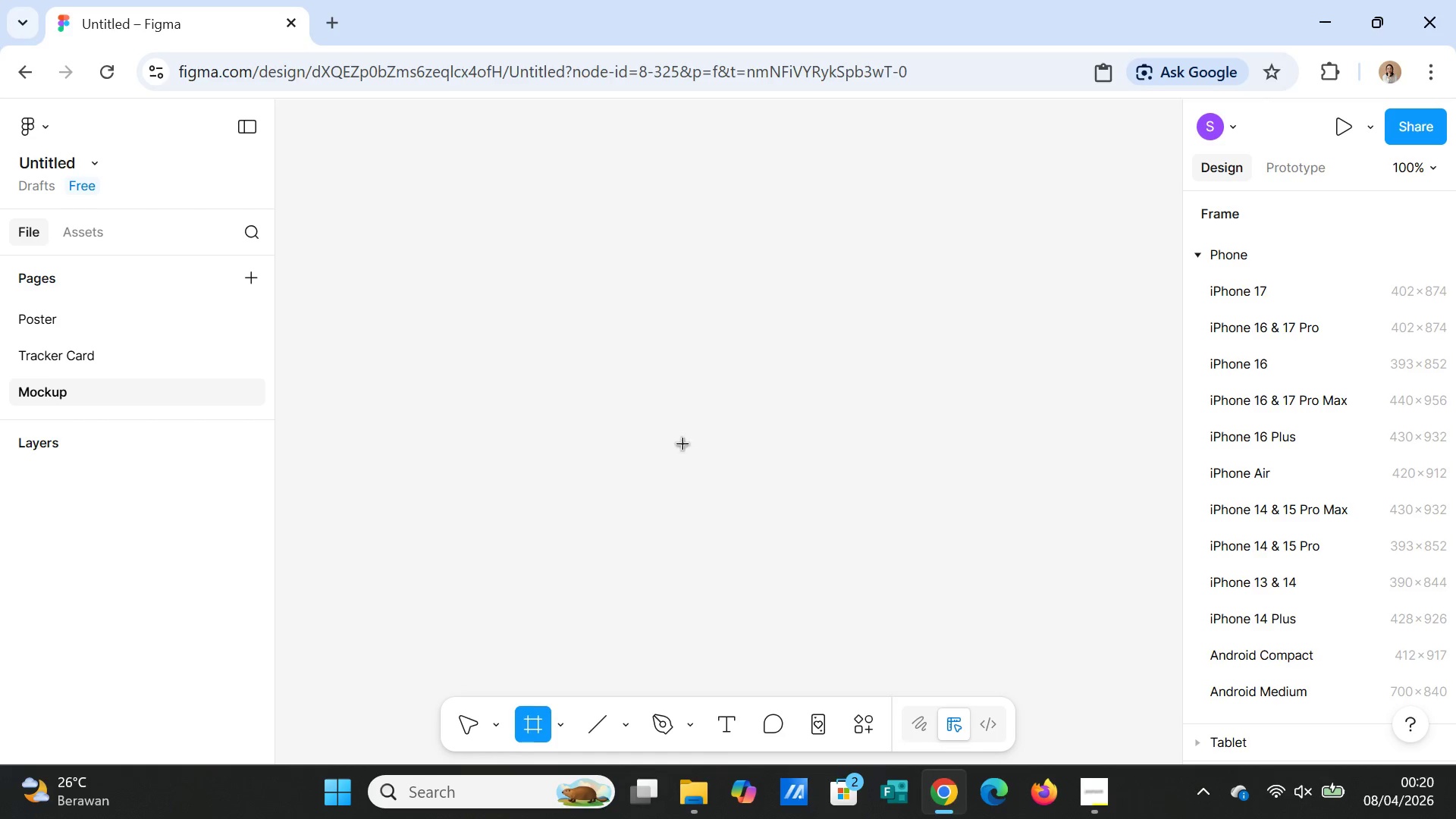 
scroll: coordinate [706, 489], scroll_direction: up, amount: 2.0
 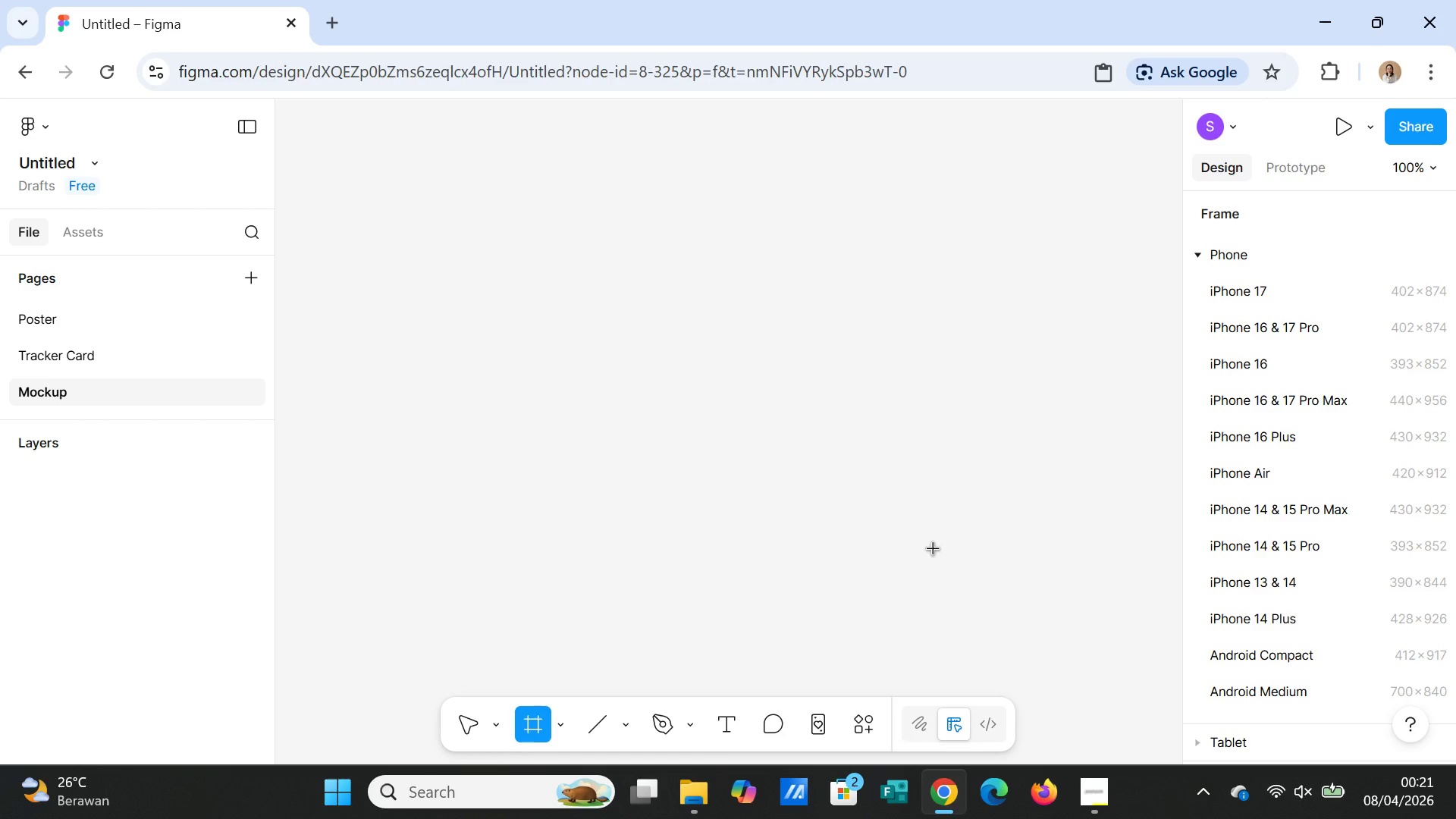 
wait(58.17)
 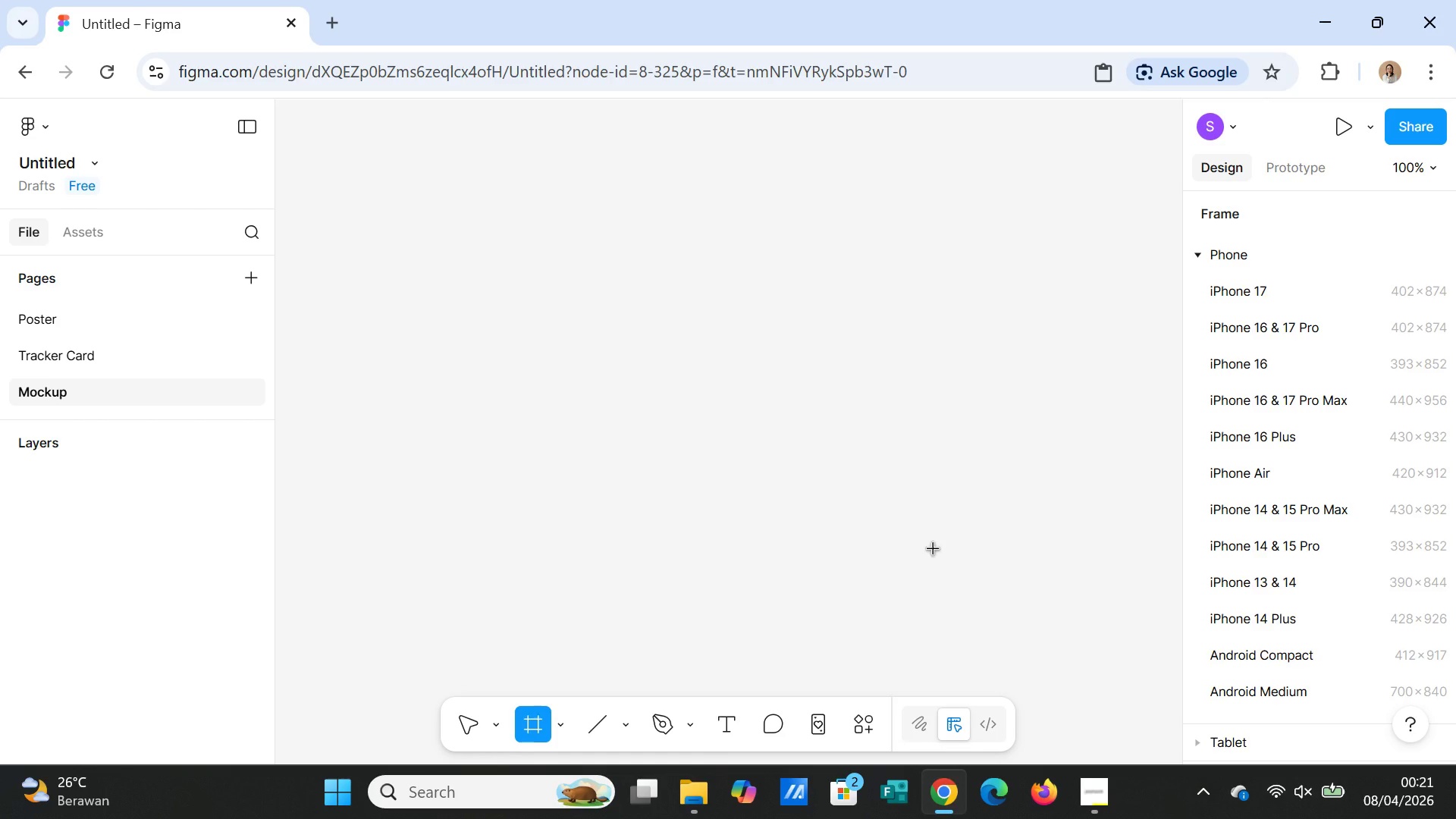 
left_click([1084, 799])